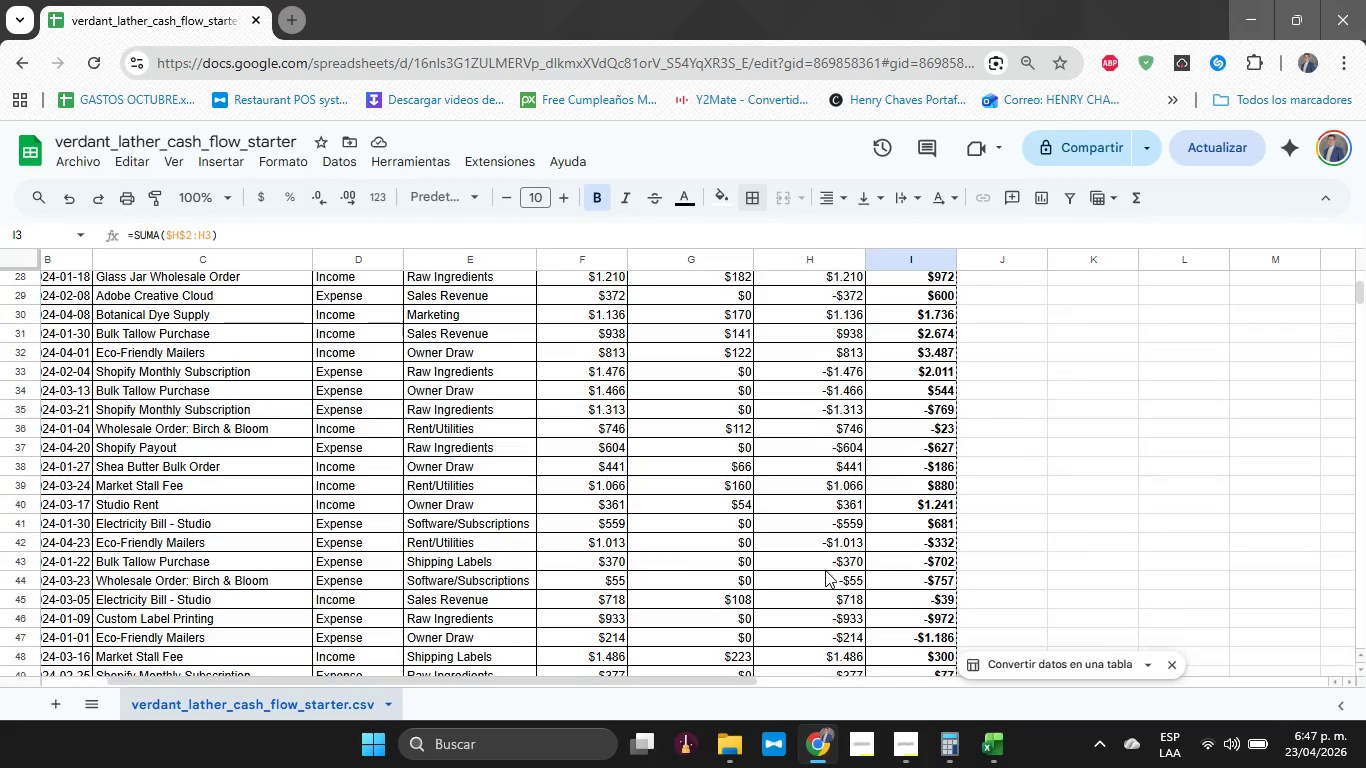 
wait(43.48)
 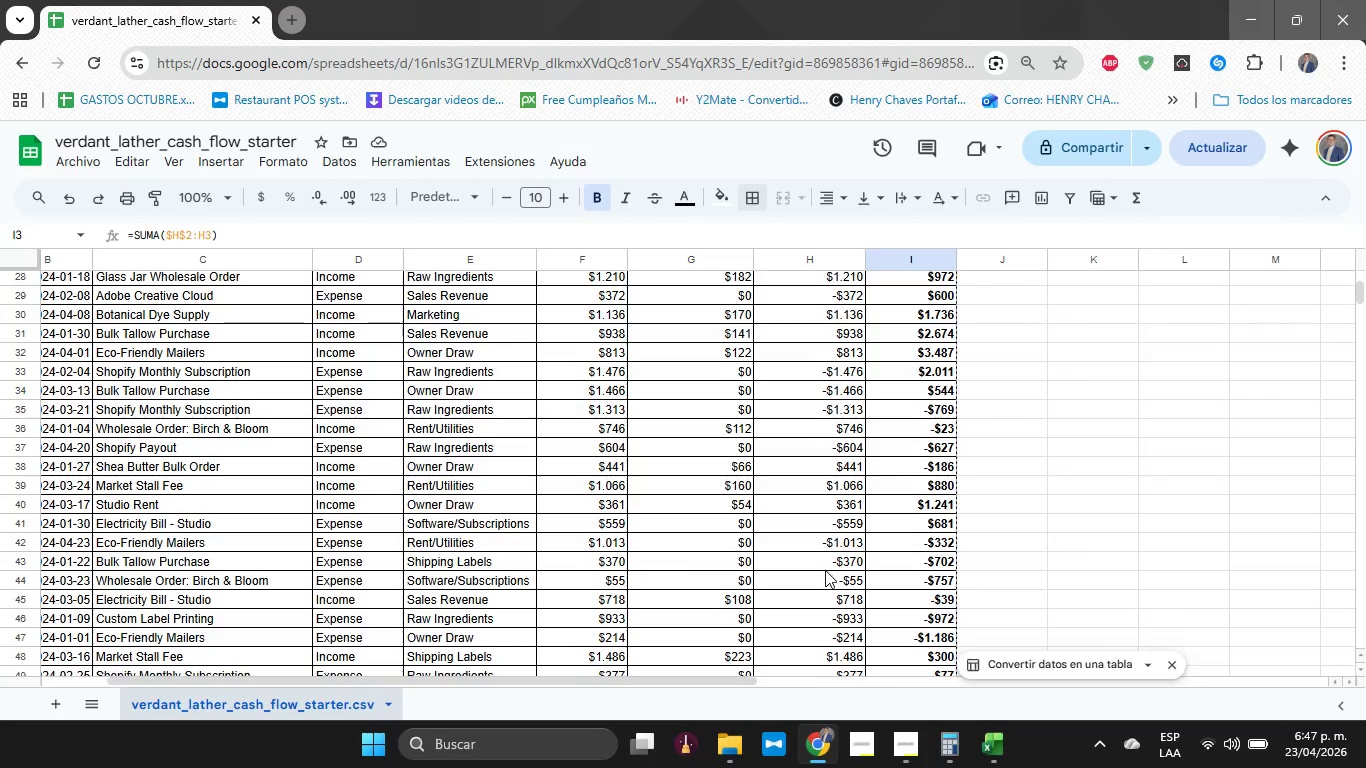 
left_click([815, 319])
 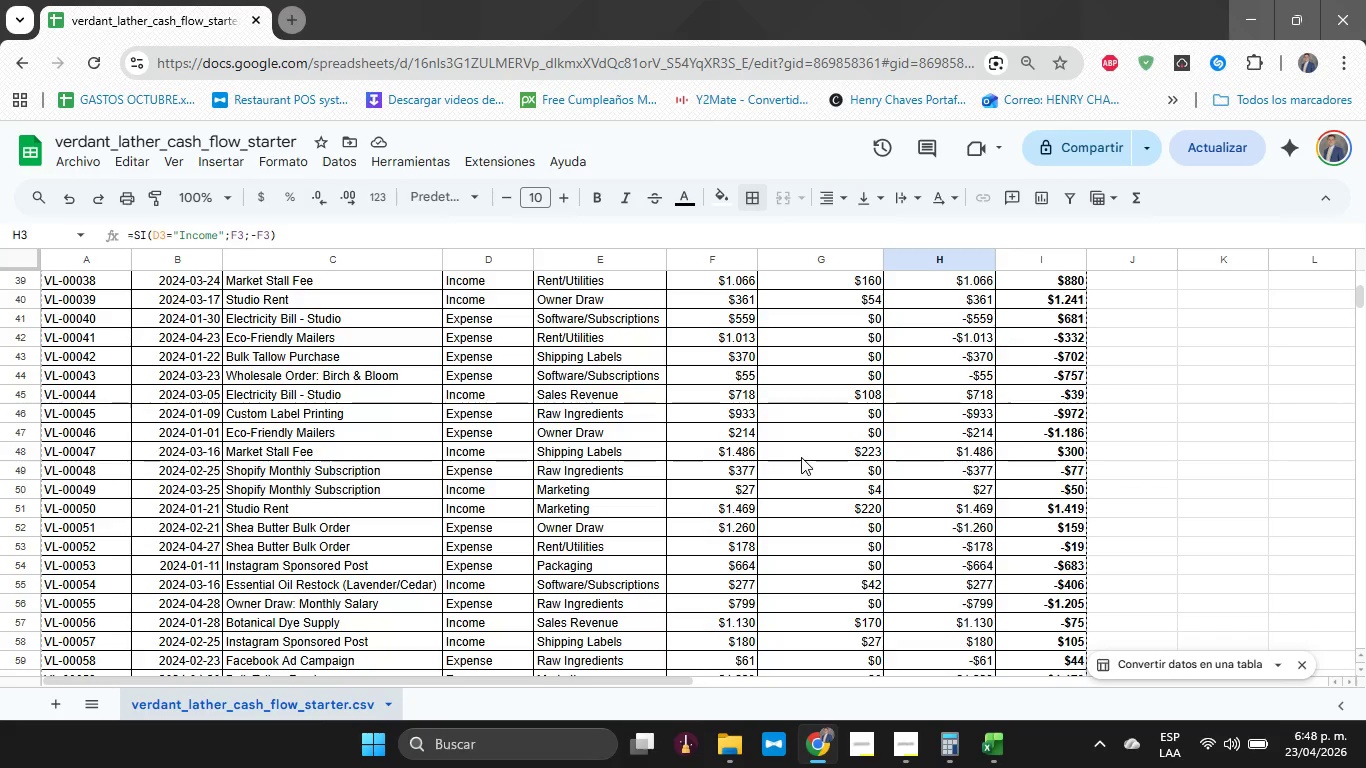 
wait(29.31)
 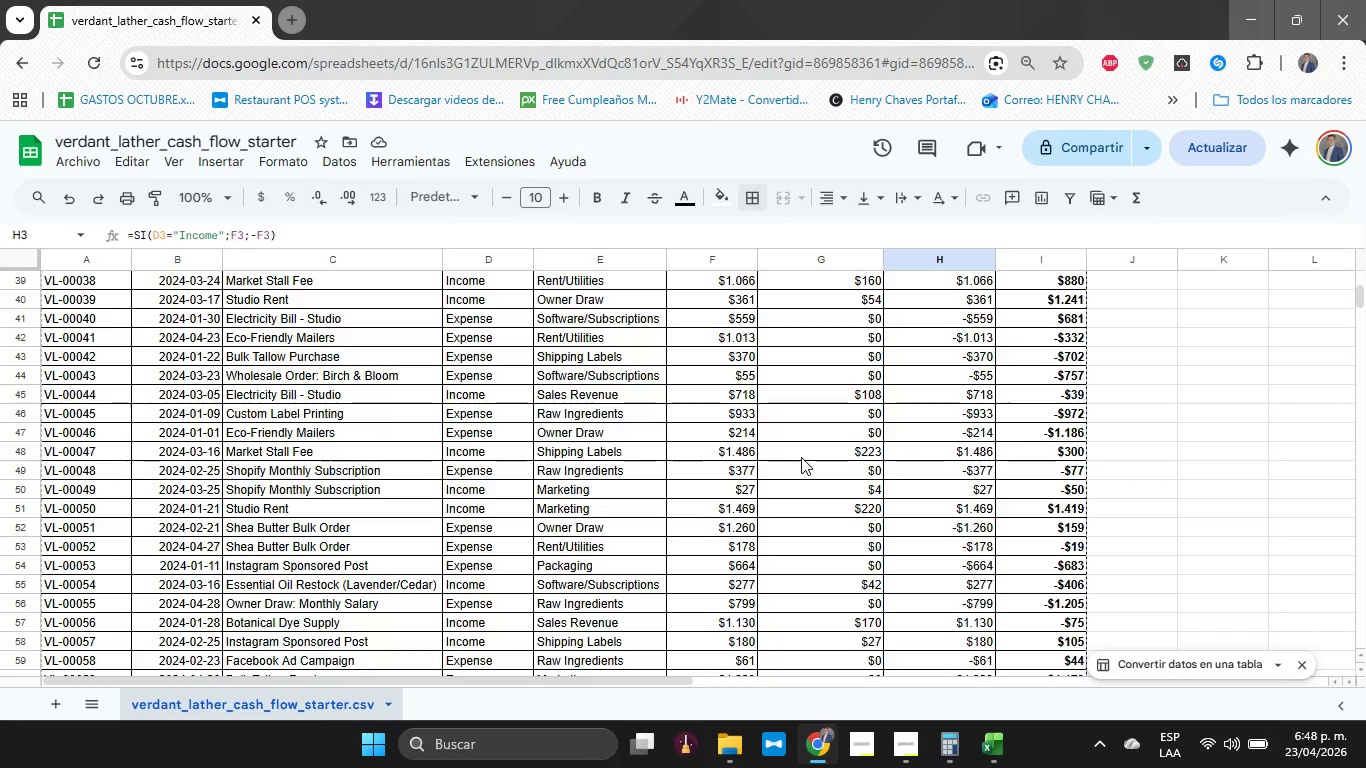 
left_click([27, 295])
 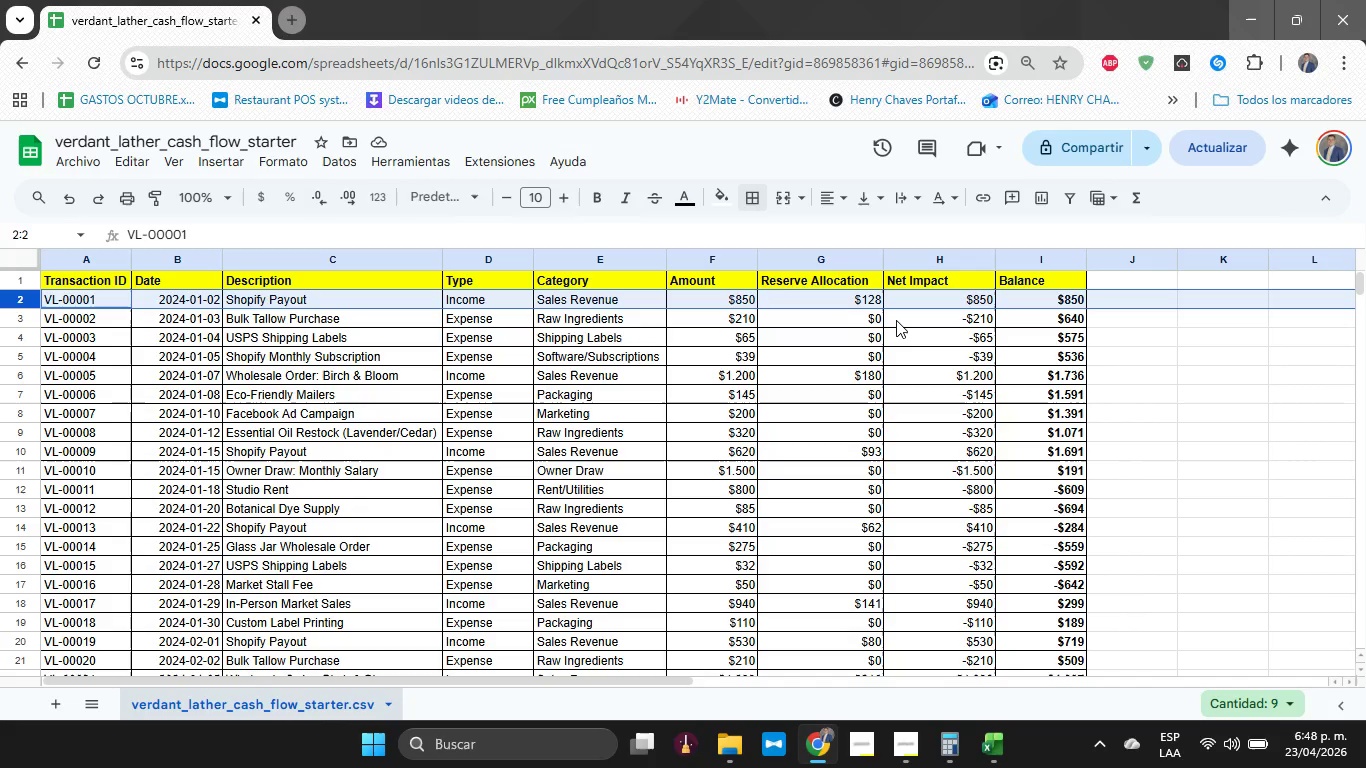 
wait(34.53)
 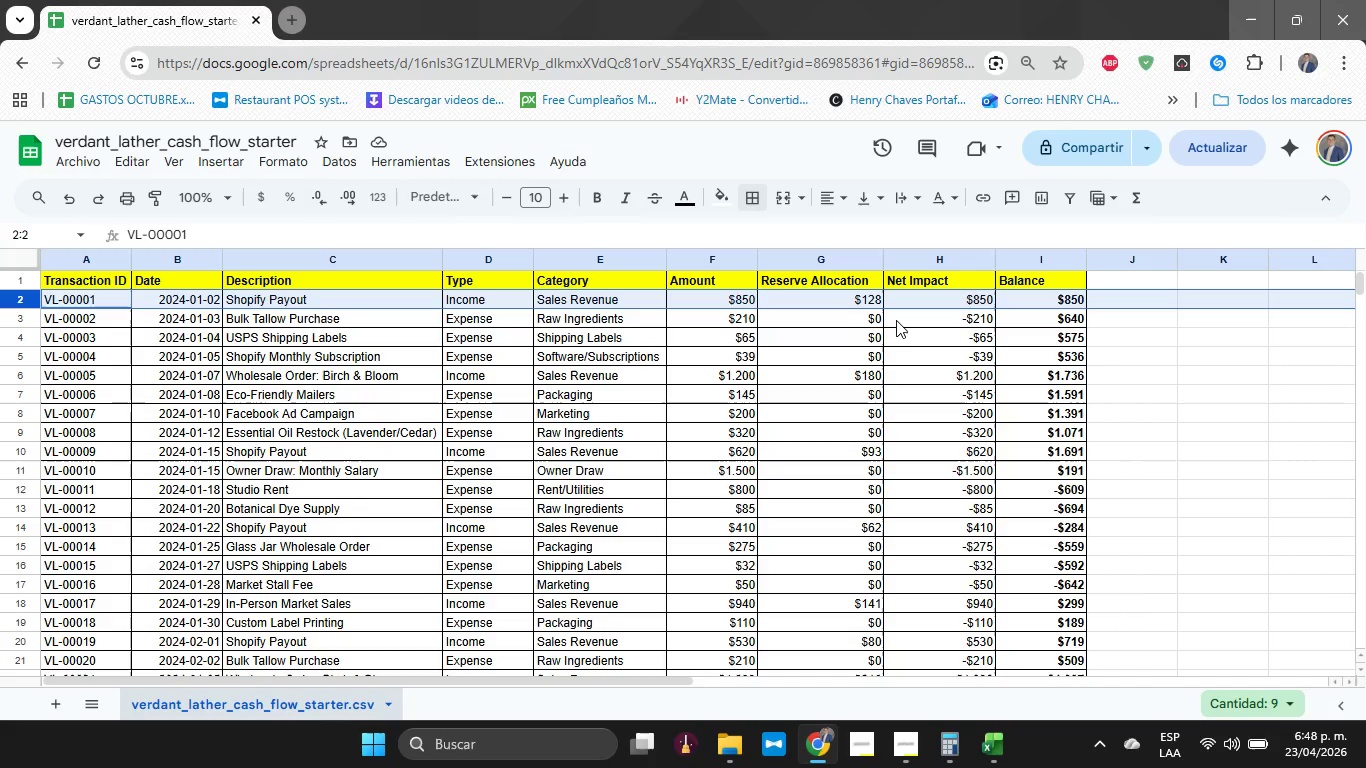 
left_click([1040, 301])
 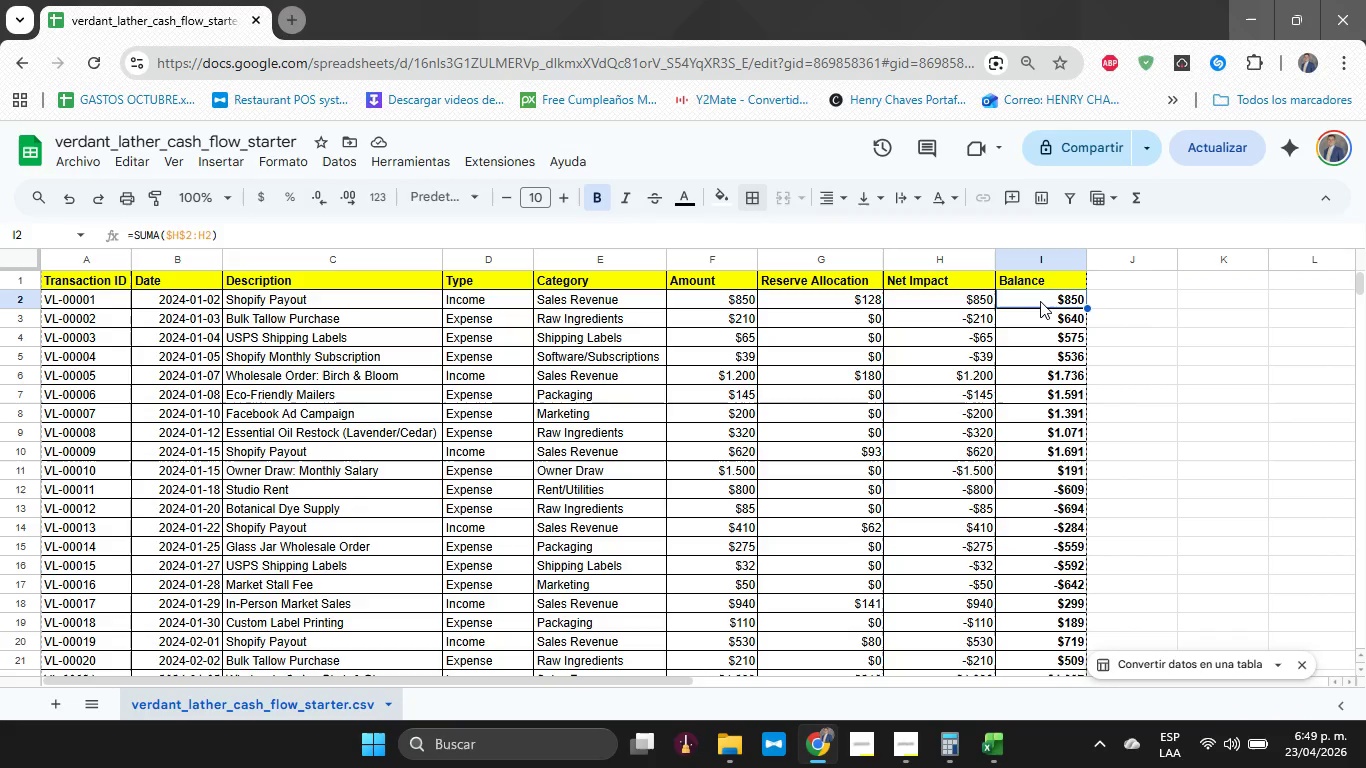 
key(ArrowDown)
 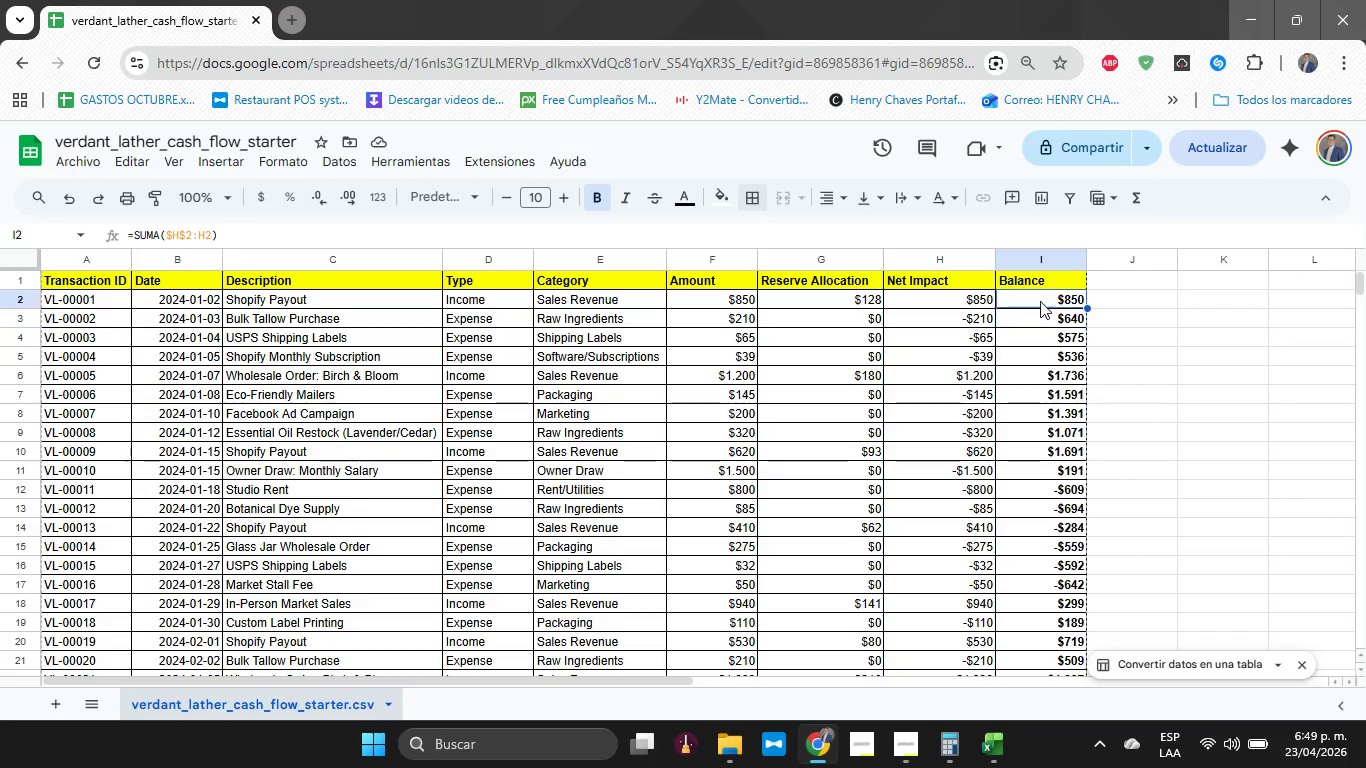 
key(ArrowUp)
 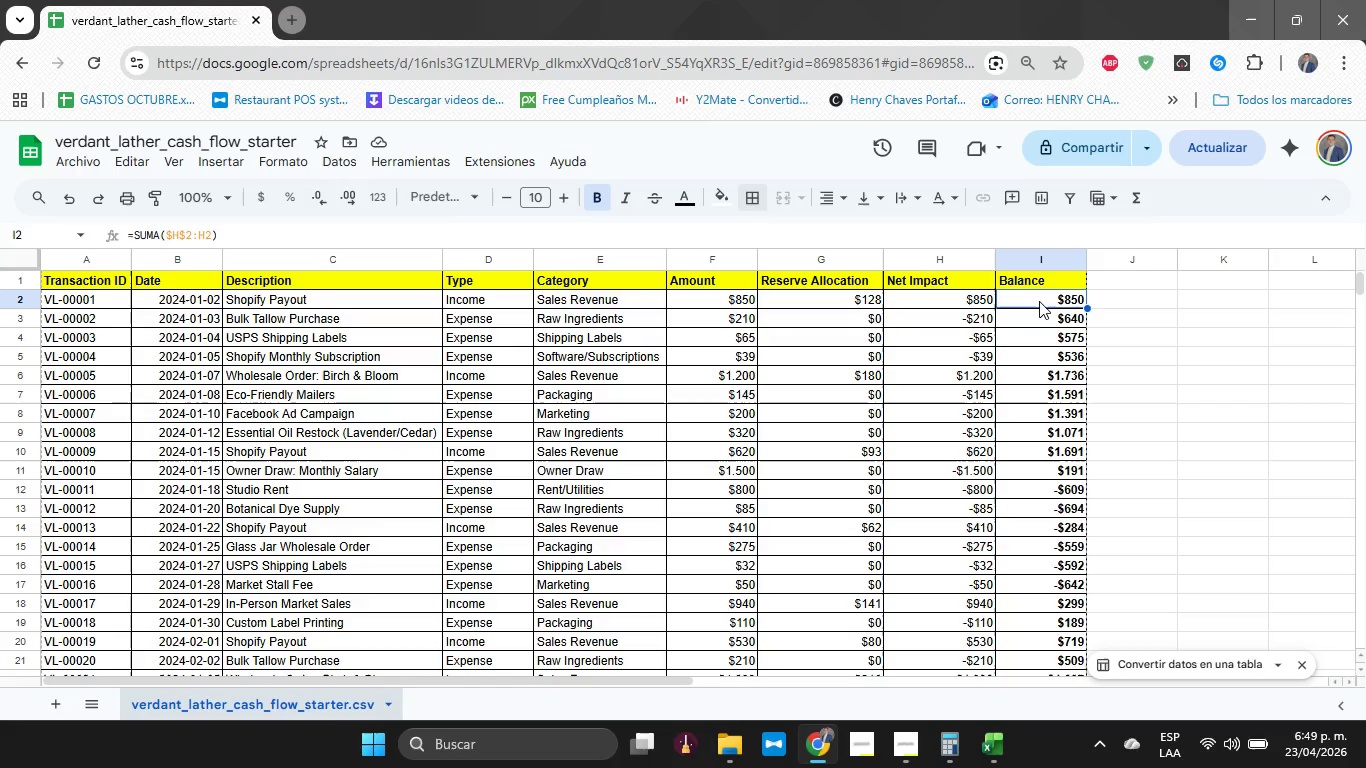 
wait(6.75)
 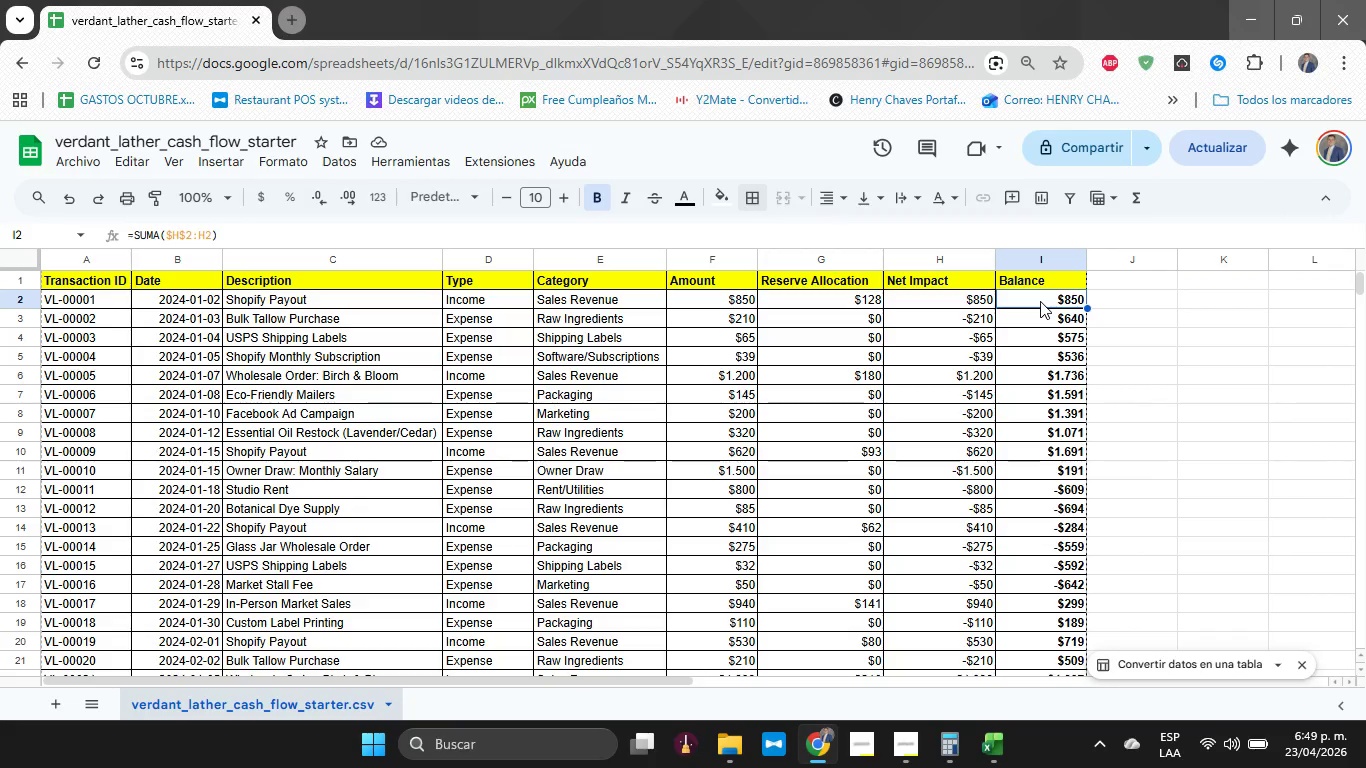 
key(ArrowLeft)
 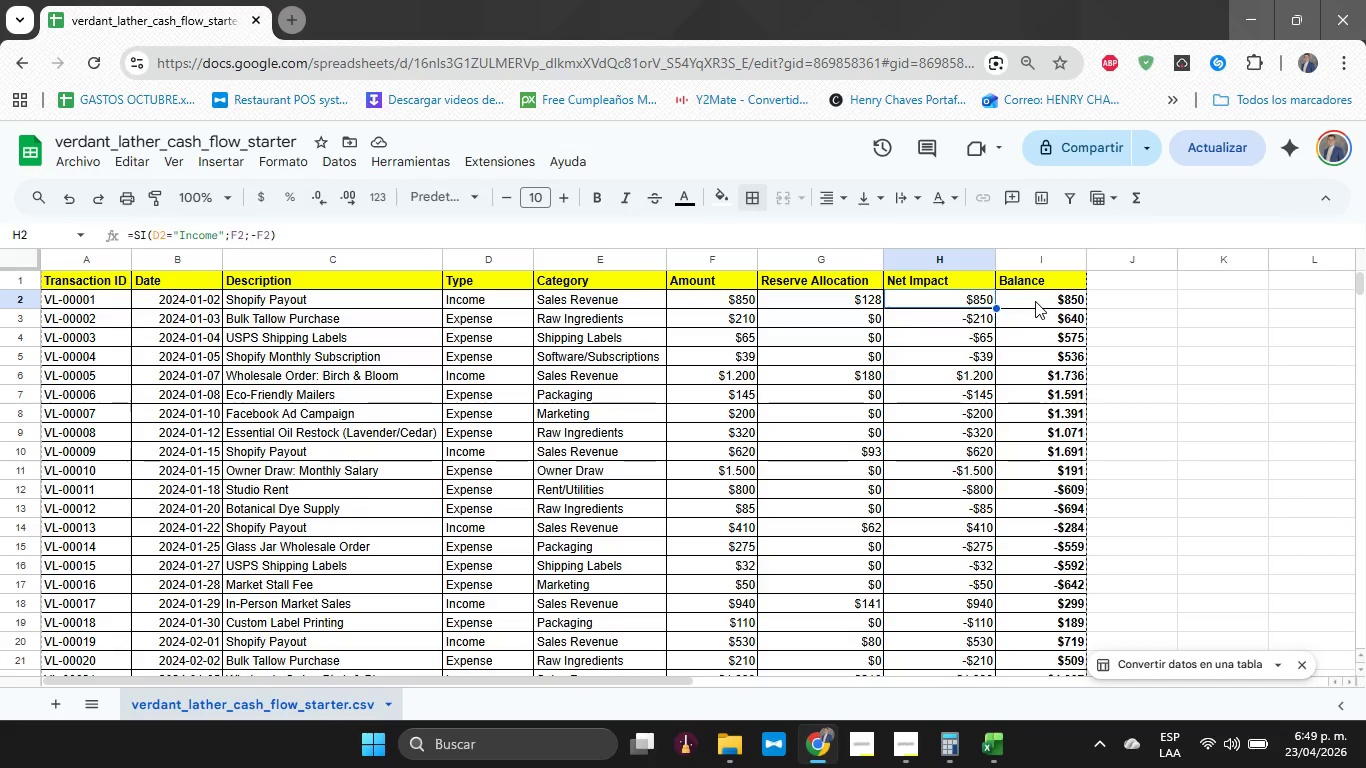 
key(ArrowLeft)
 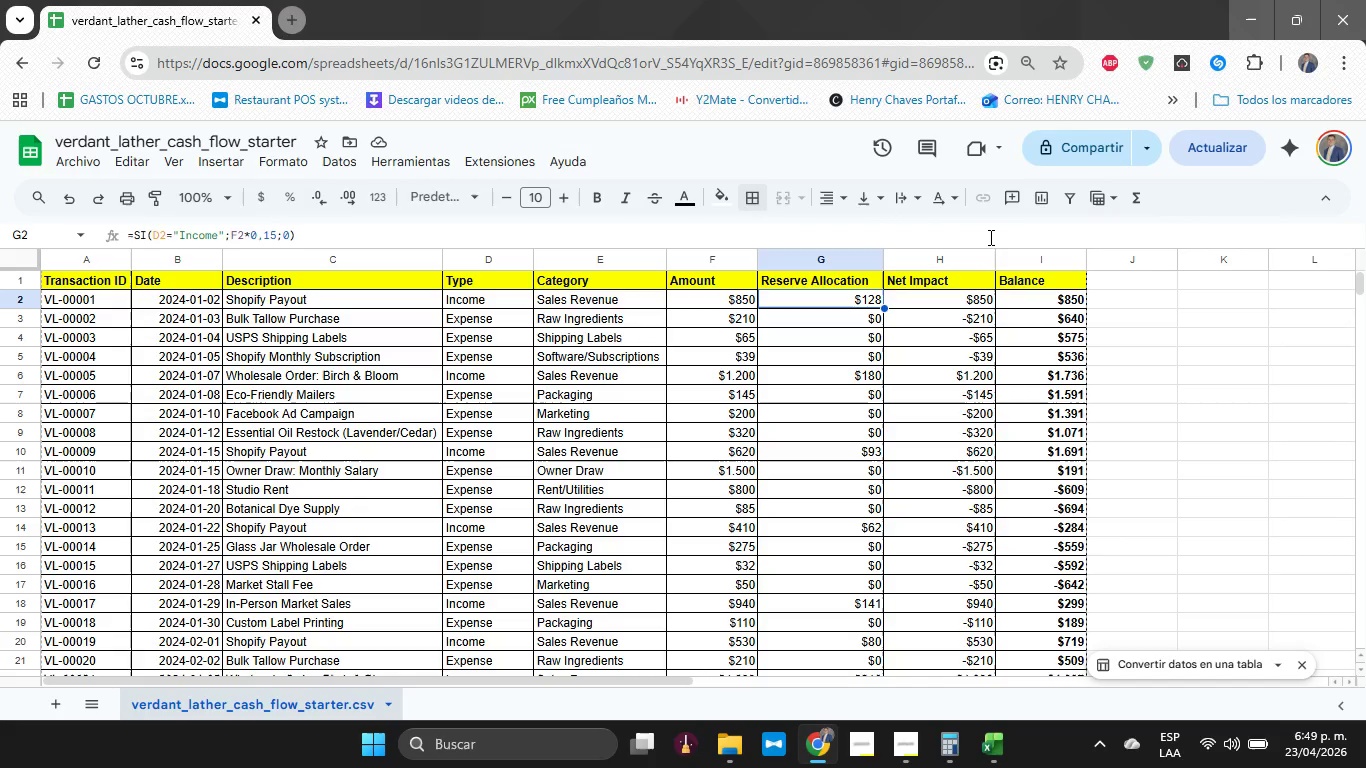 
key(ArrowRight)
 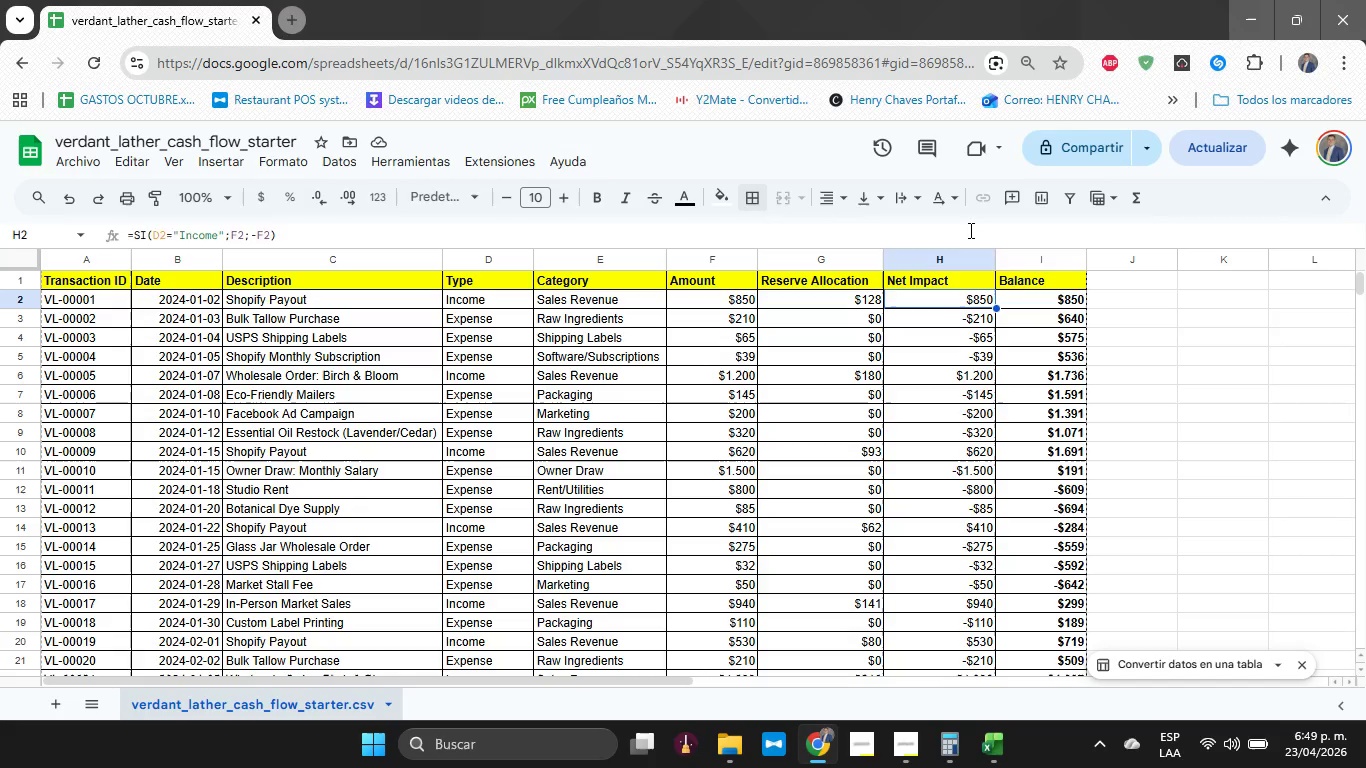 
key(ArrowRight)
 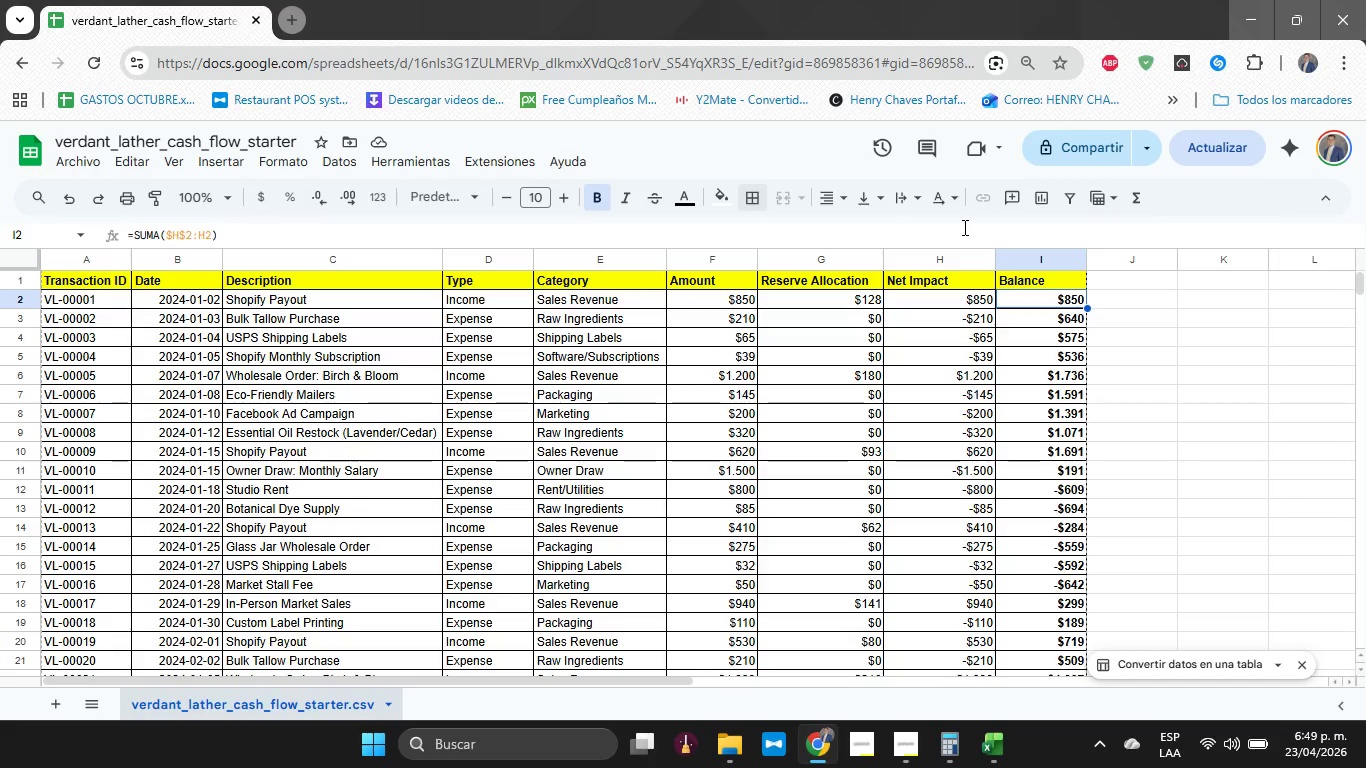 
key(ArrowLeft)
 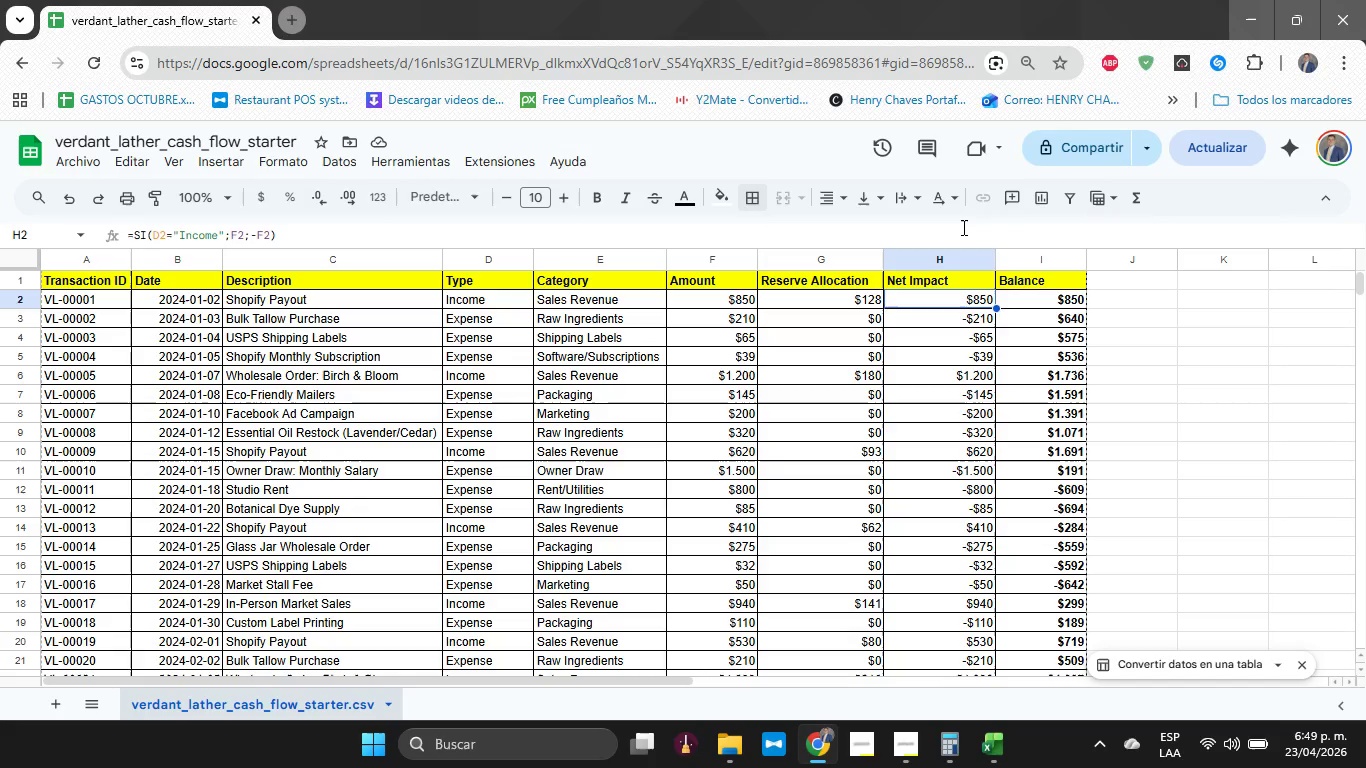 
key(ArrowDown)
 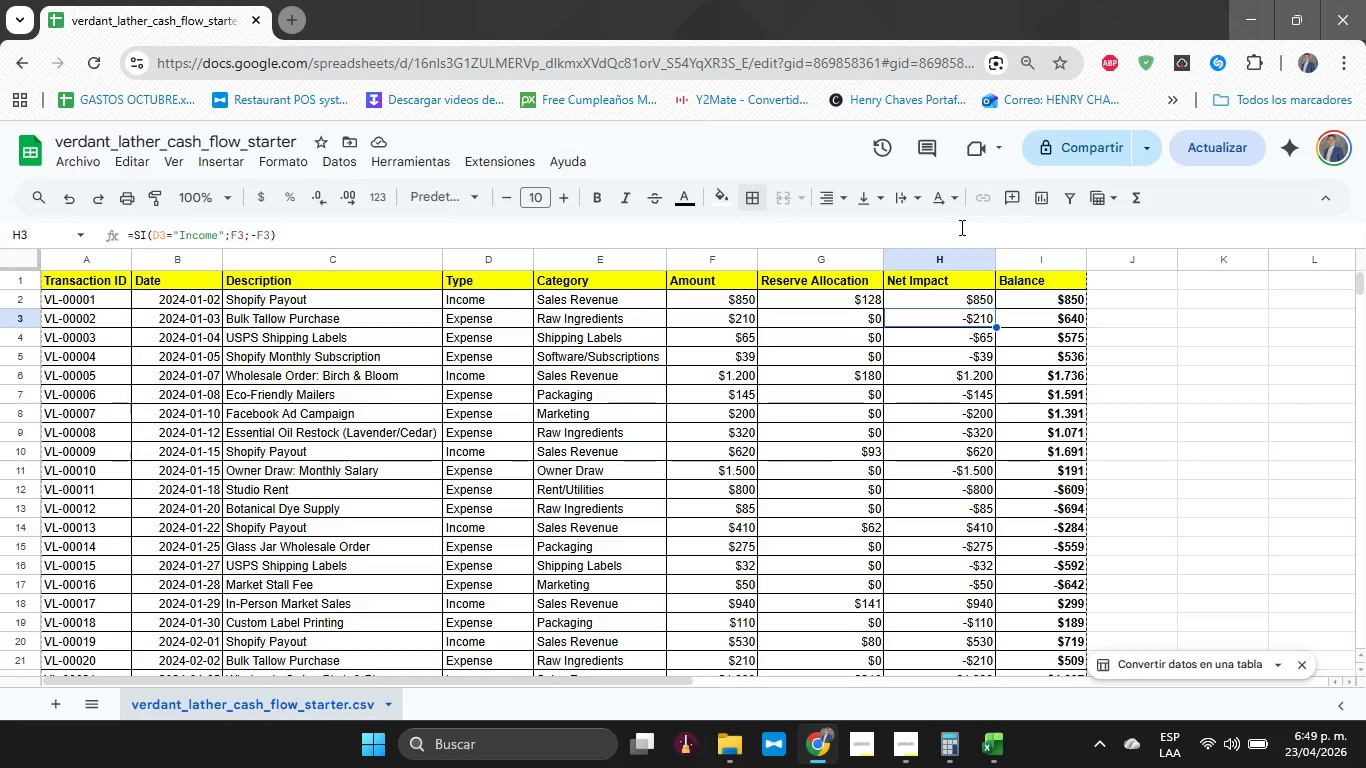 
key(ArrowRight)
 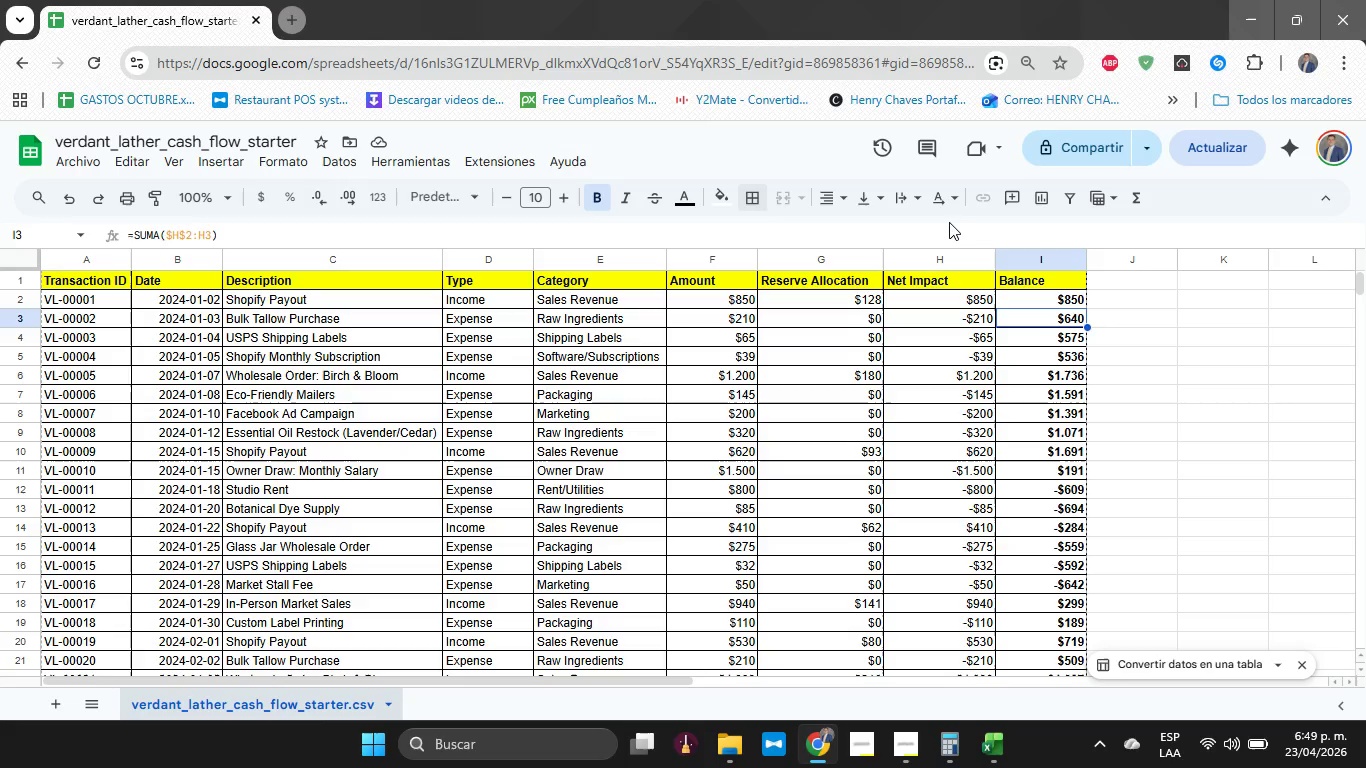 
wait(17.61)
 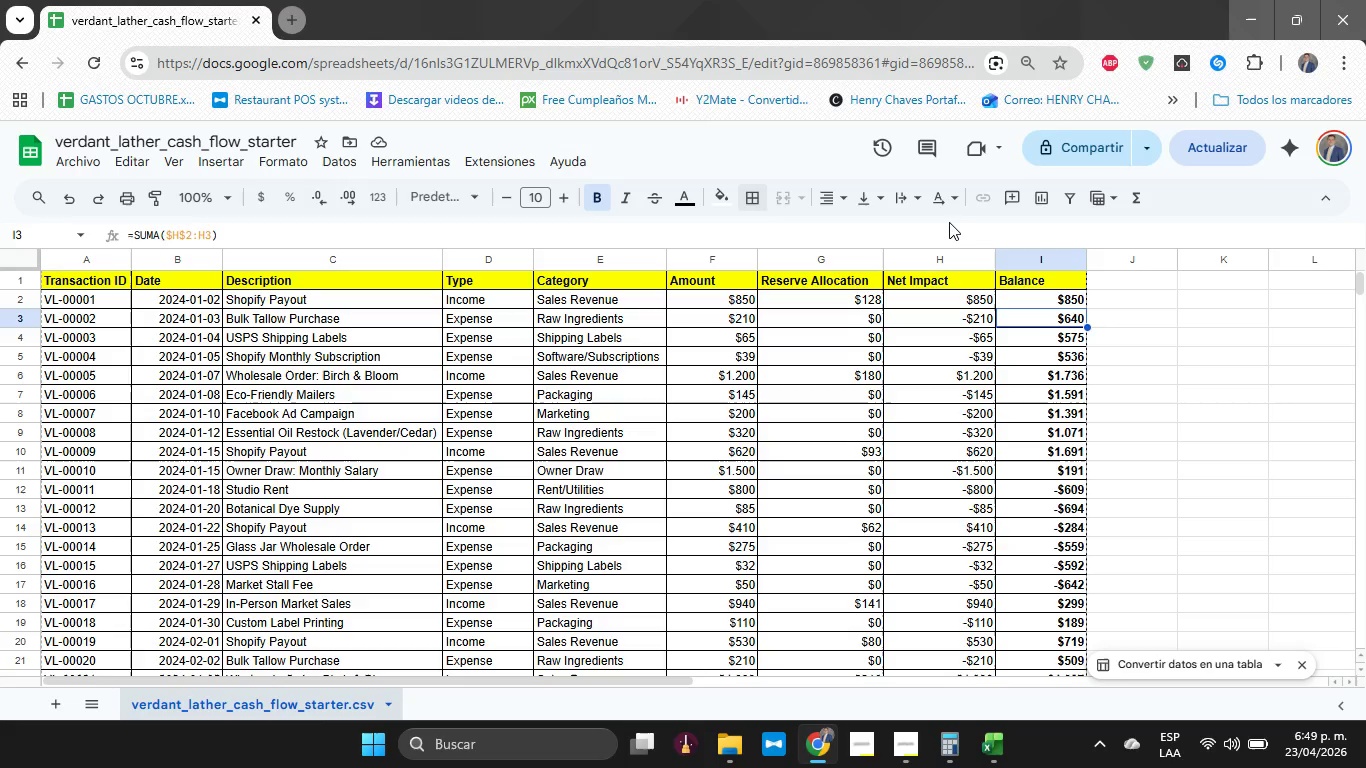 
left_click([1027, 294])
 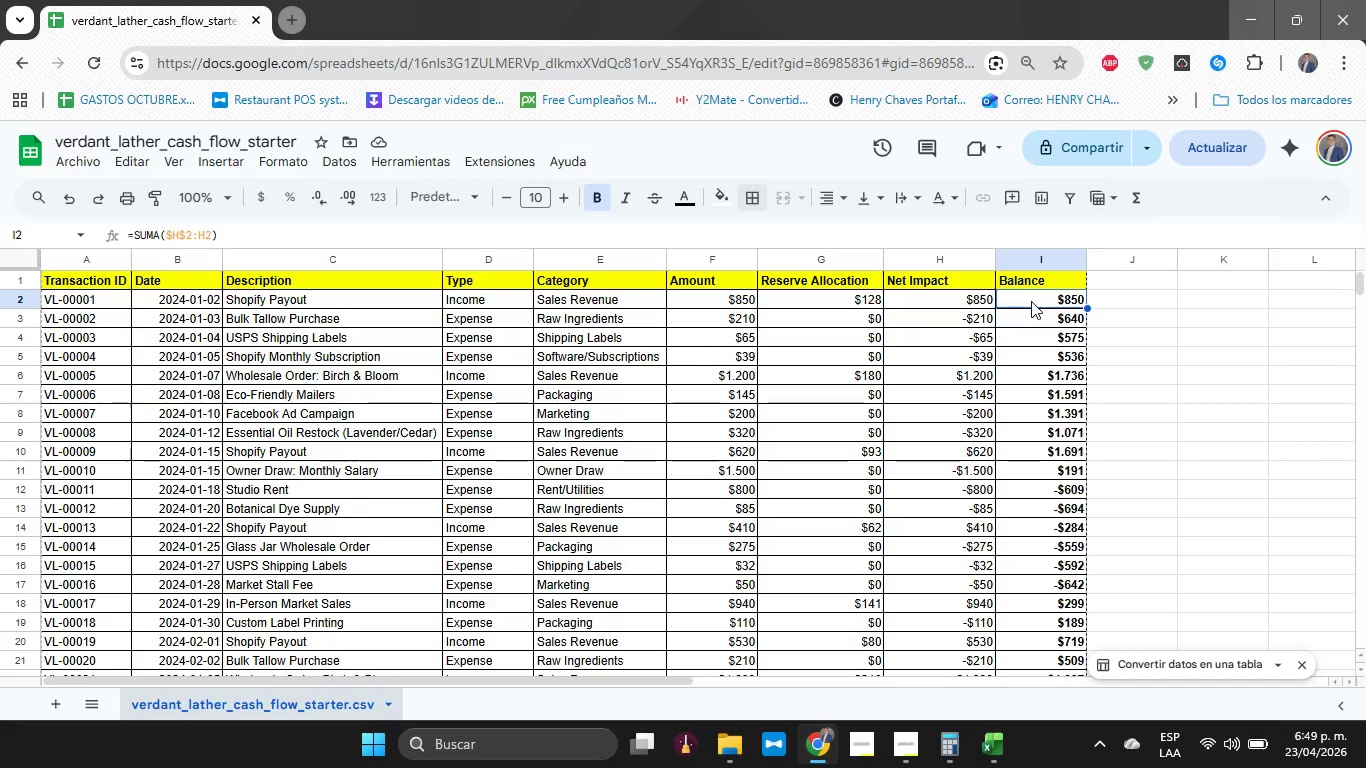 
wait(11.05)
 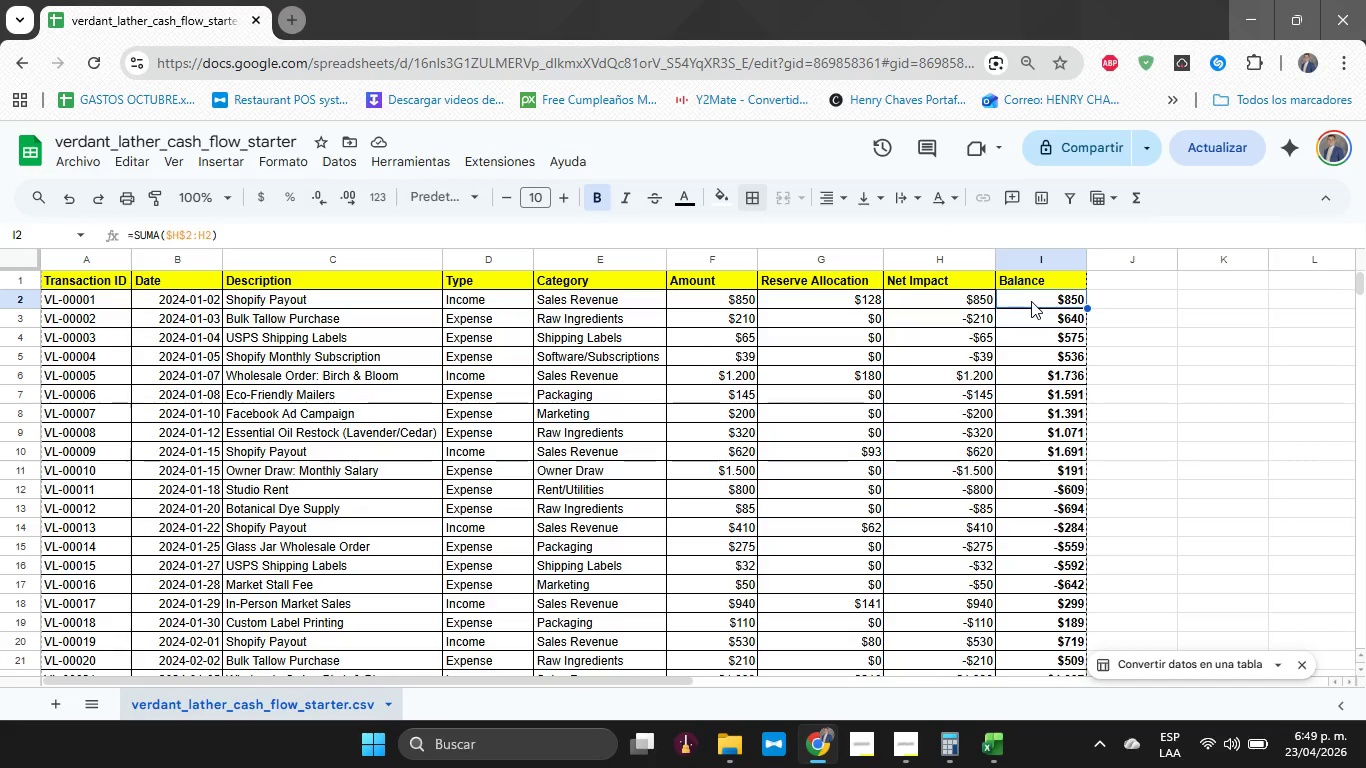 
type()H2)
 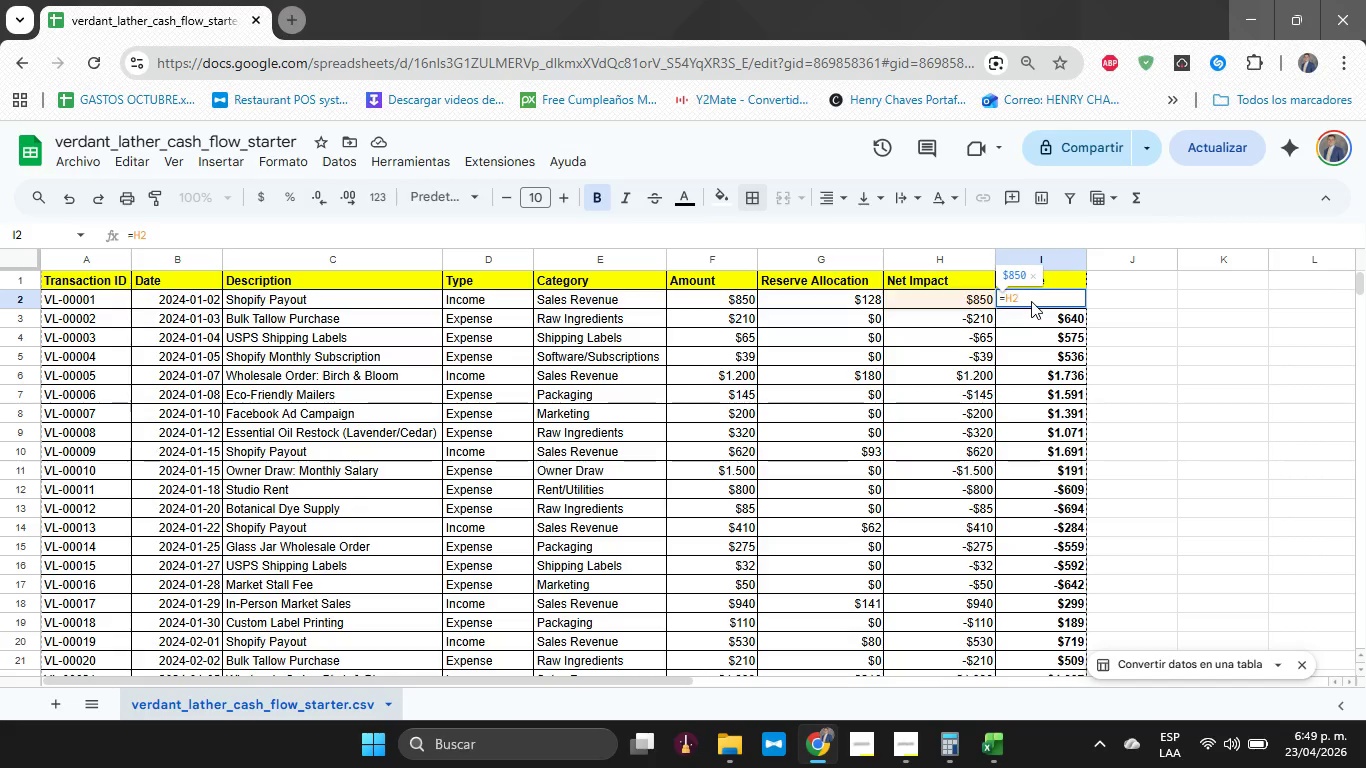 
key(Enter)
 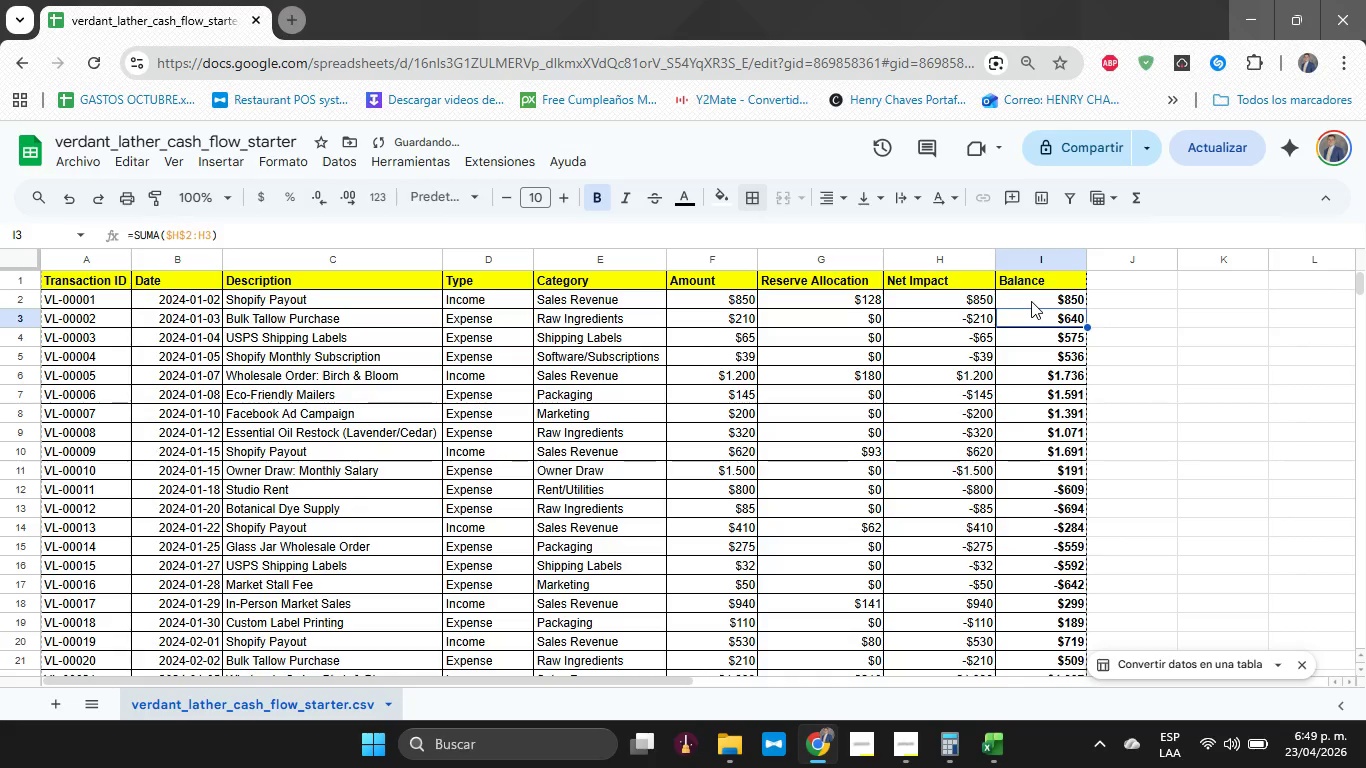 
key(ArrowUp)
 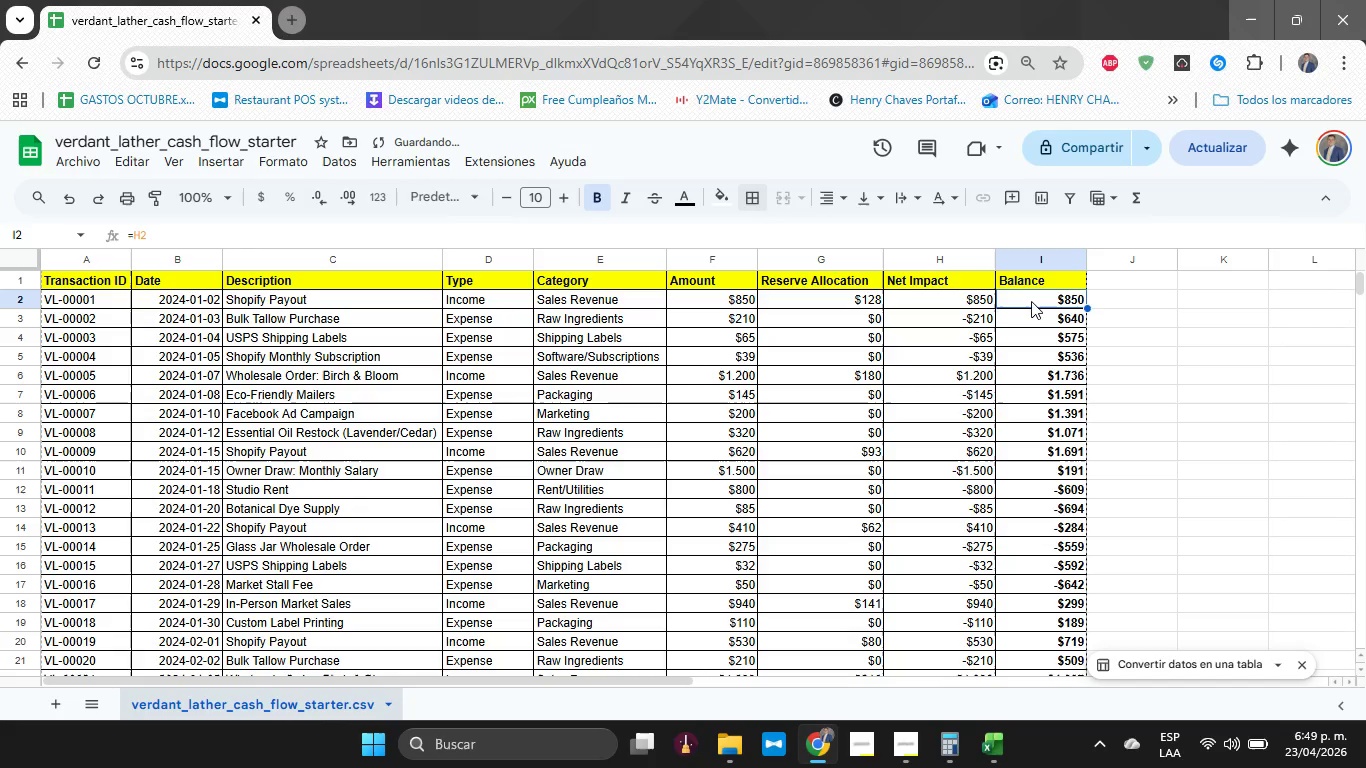 
hold_key(key=ShiftLeft, duration=0.78)
 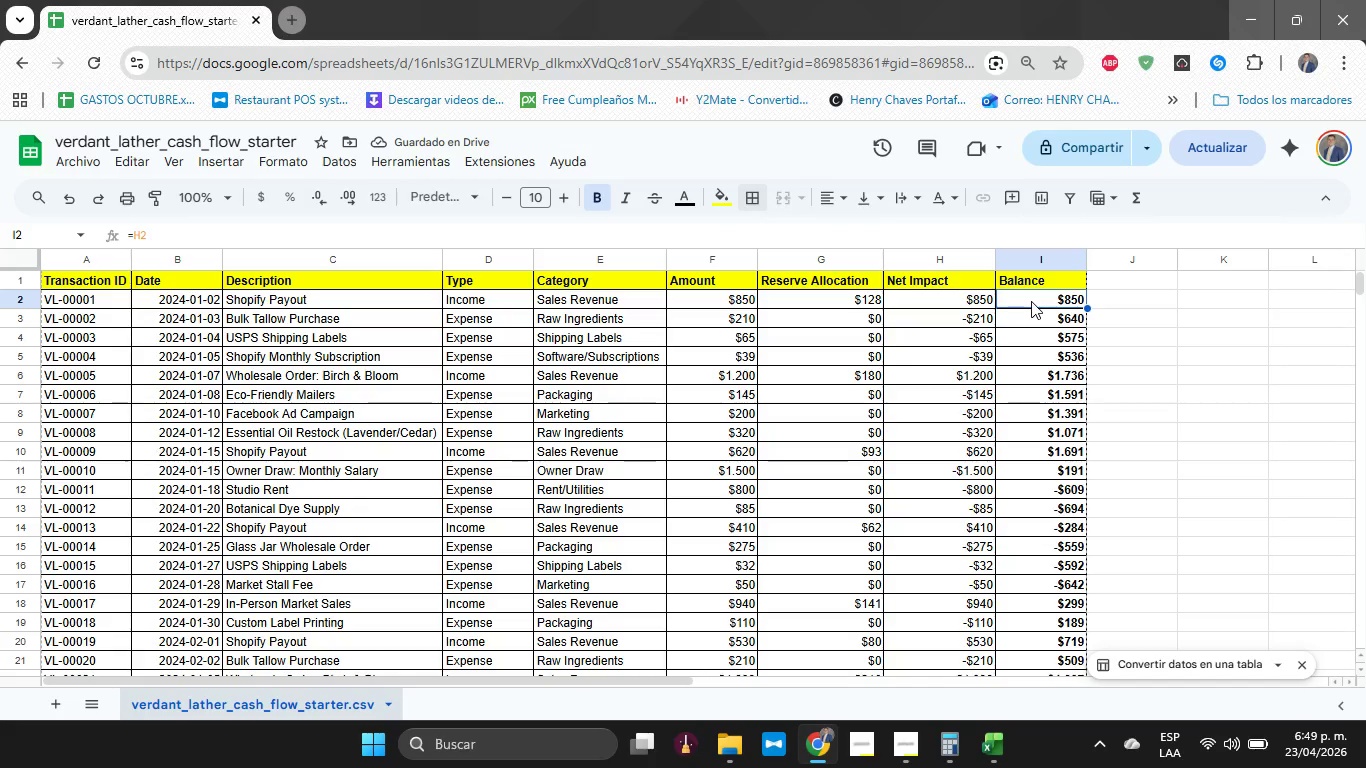 
hold_key(key=ArrowDown, duration=0.36)
 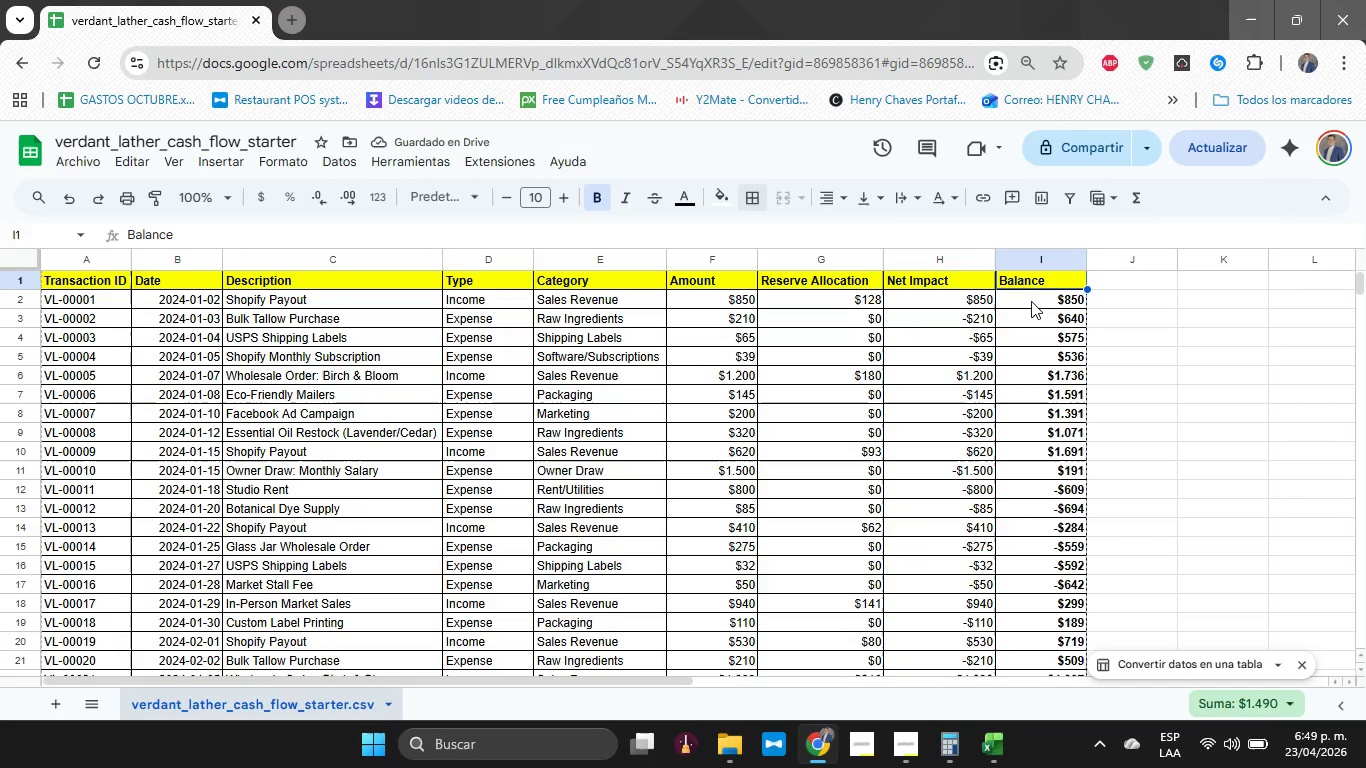 
key(ArrowUp)
 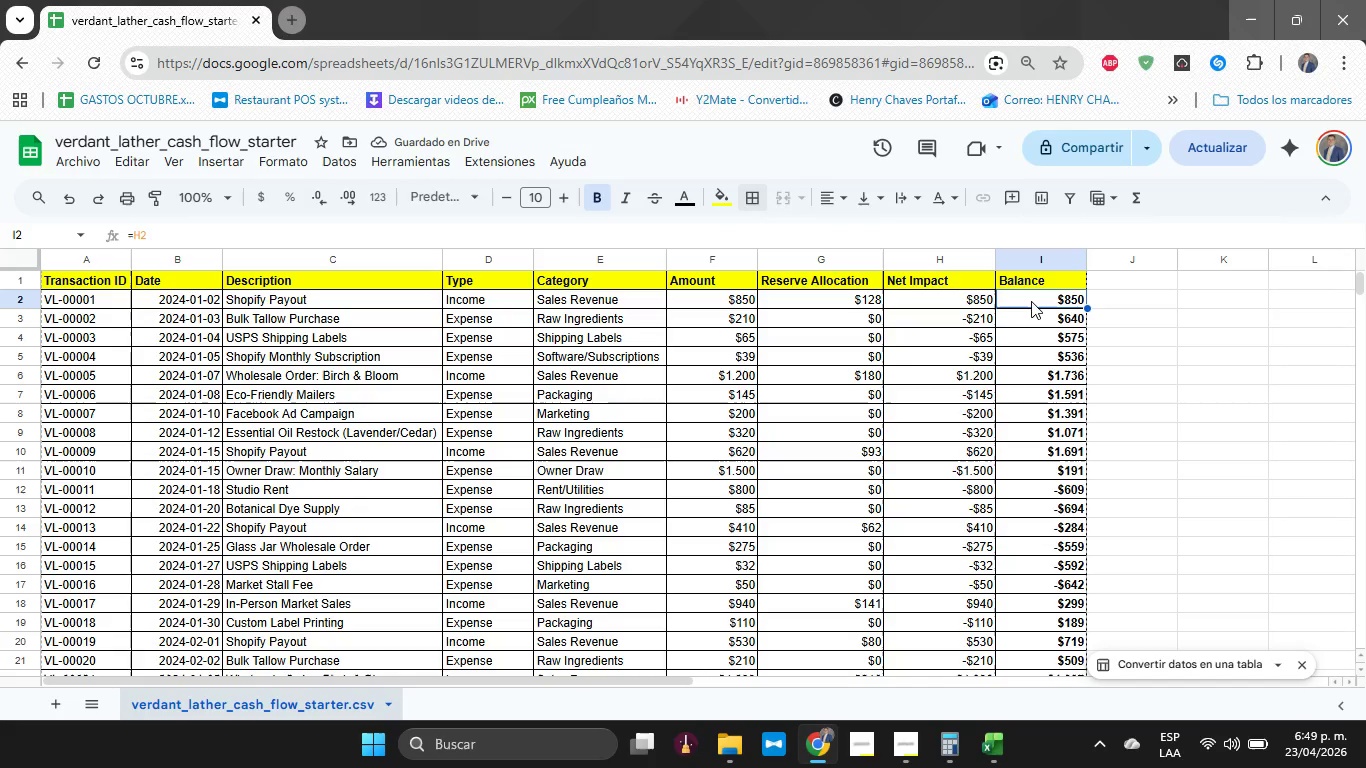 
key(ArrowDown)
 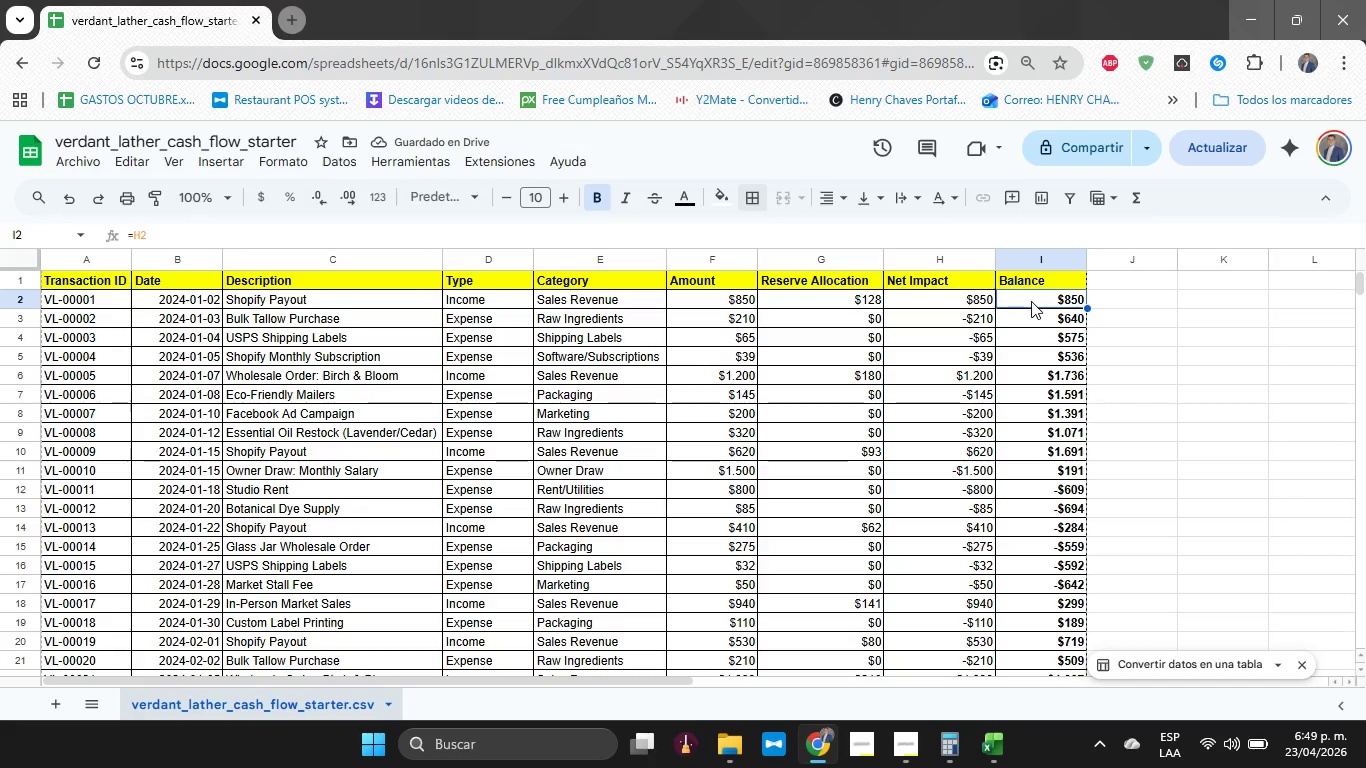 
hold_key(key=ControlLeft, duration=0.33)
 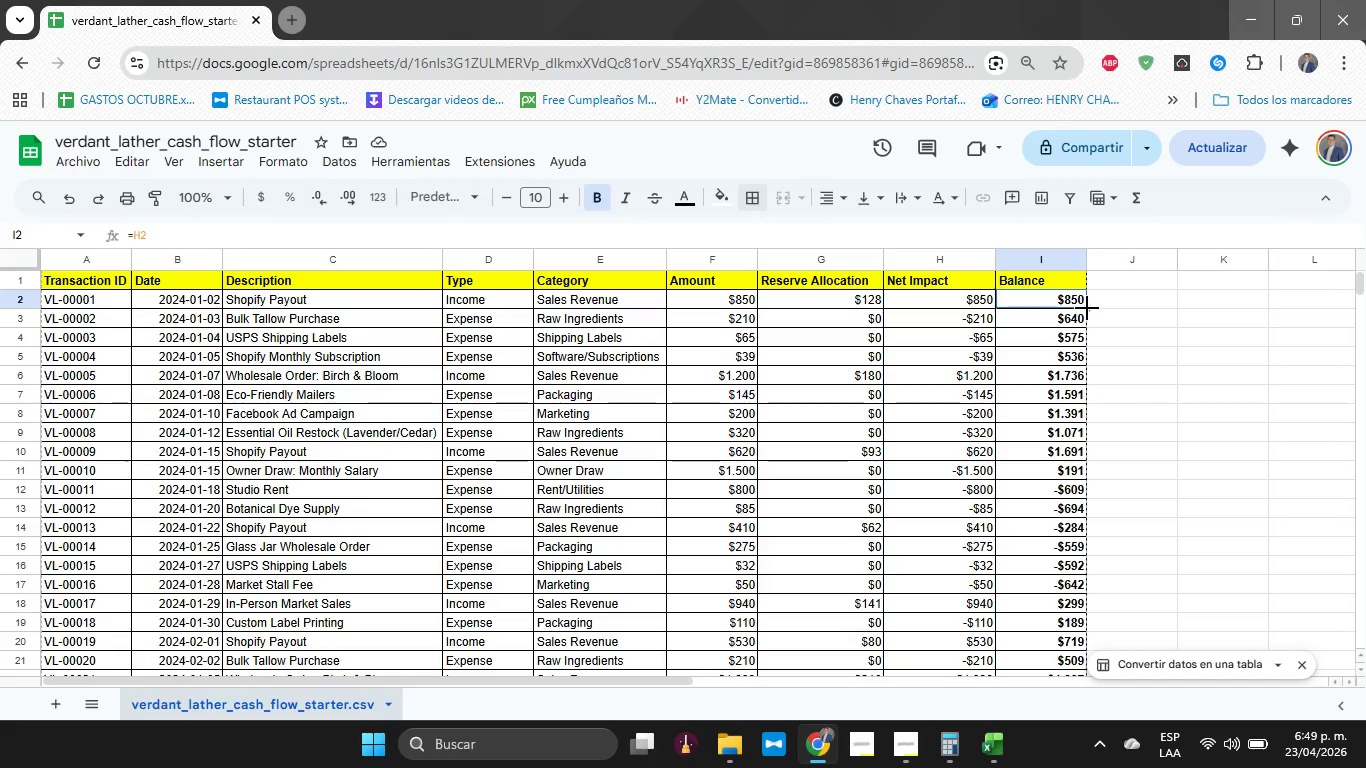 
left_click_drag(start_coordinate=[1087, 308], to_coordinate=[1075, 599])
 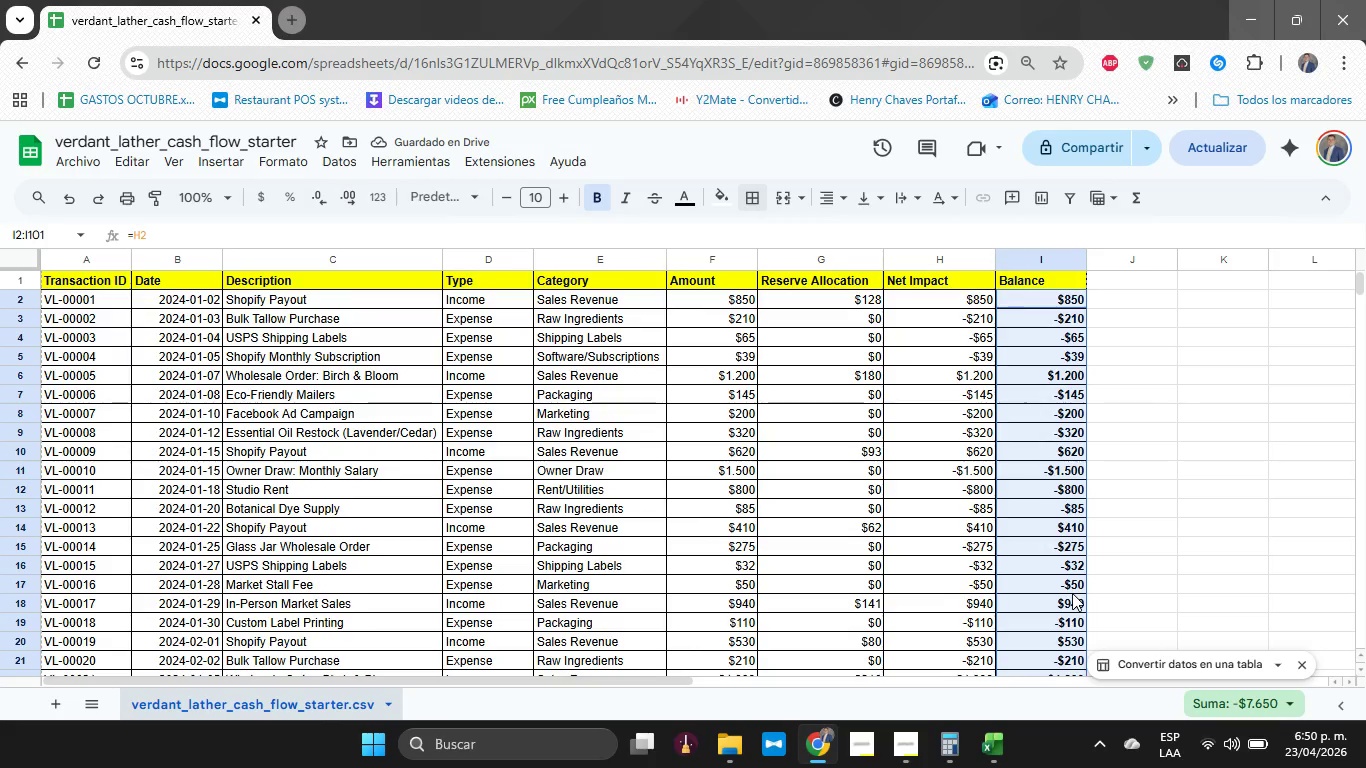 
wait(8.36)
 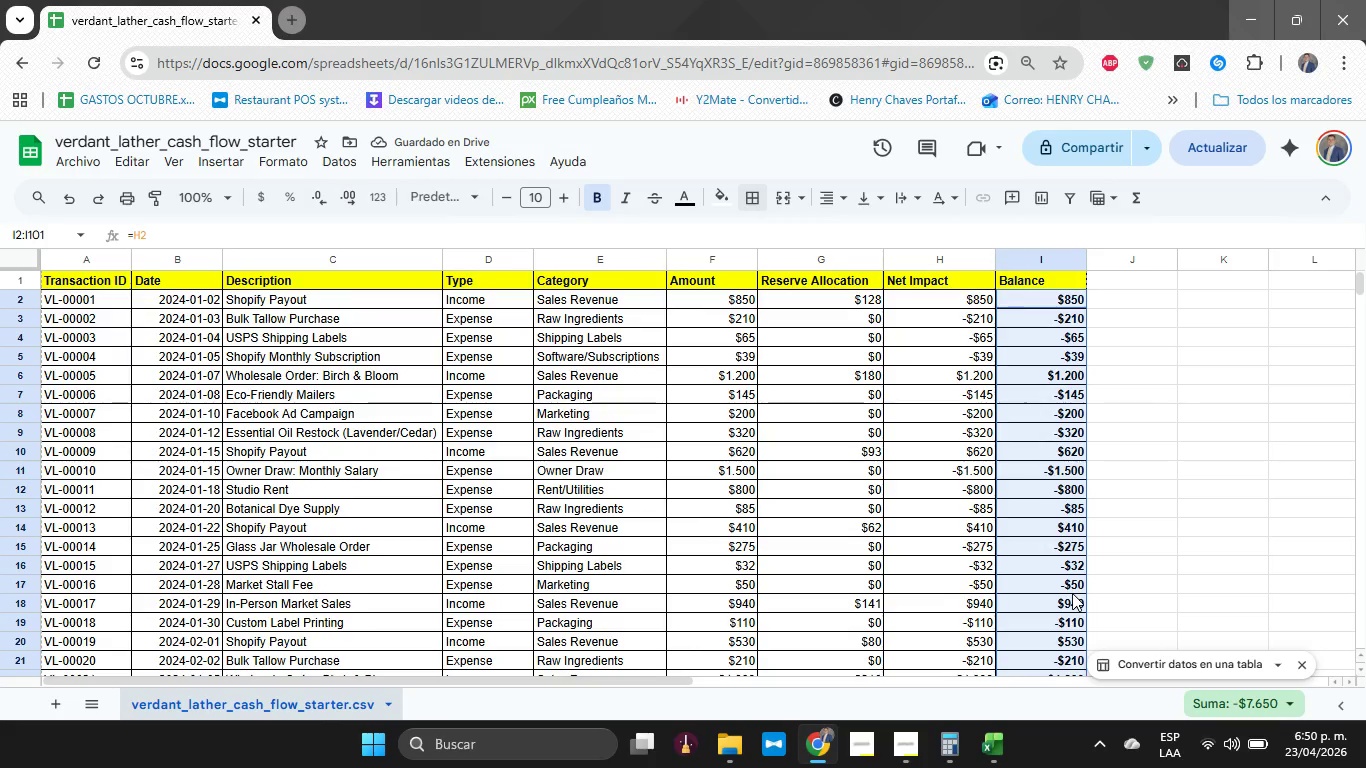 
key(ArrowDown)
 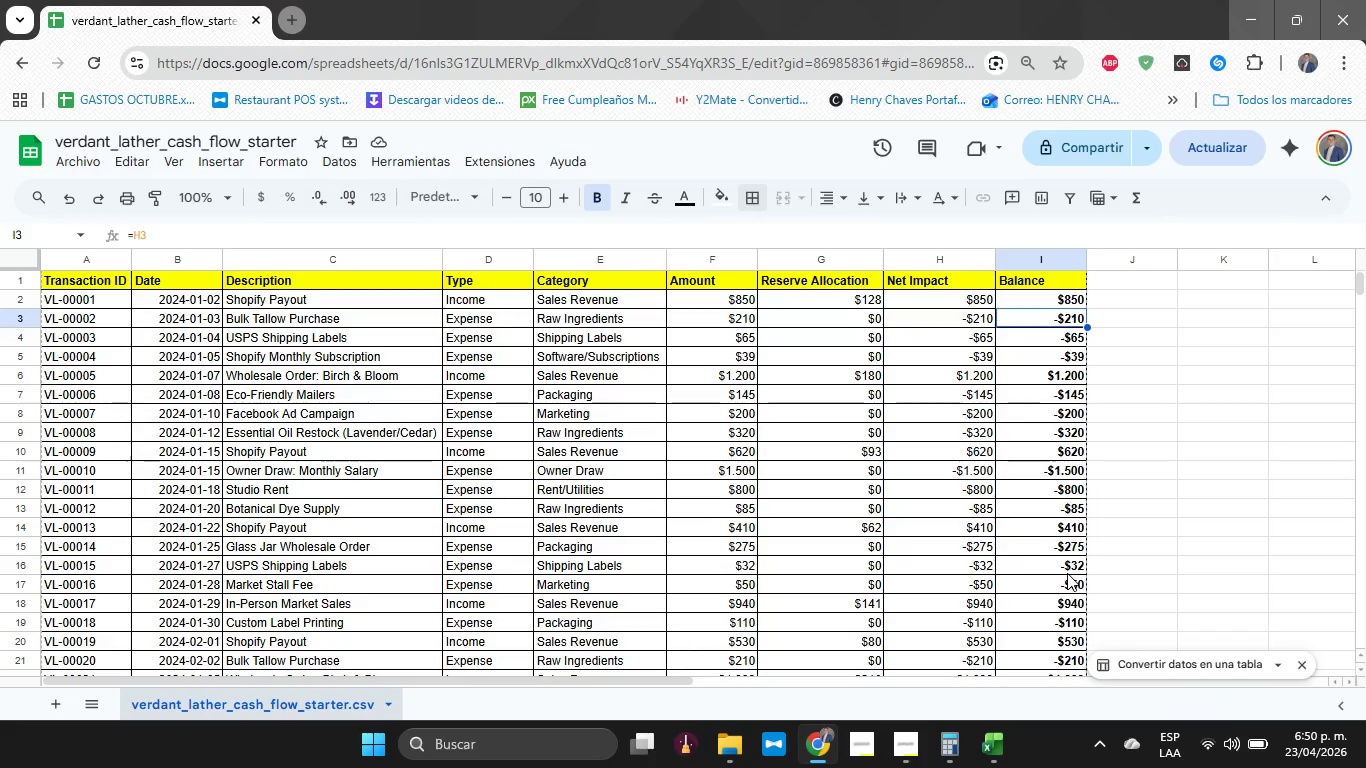 
key(ArrowUp)
 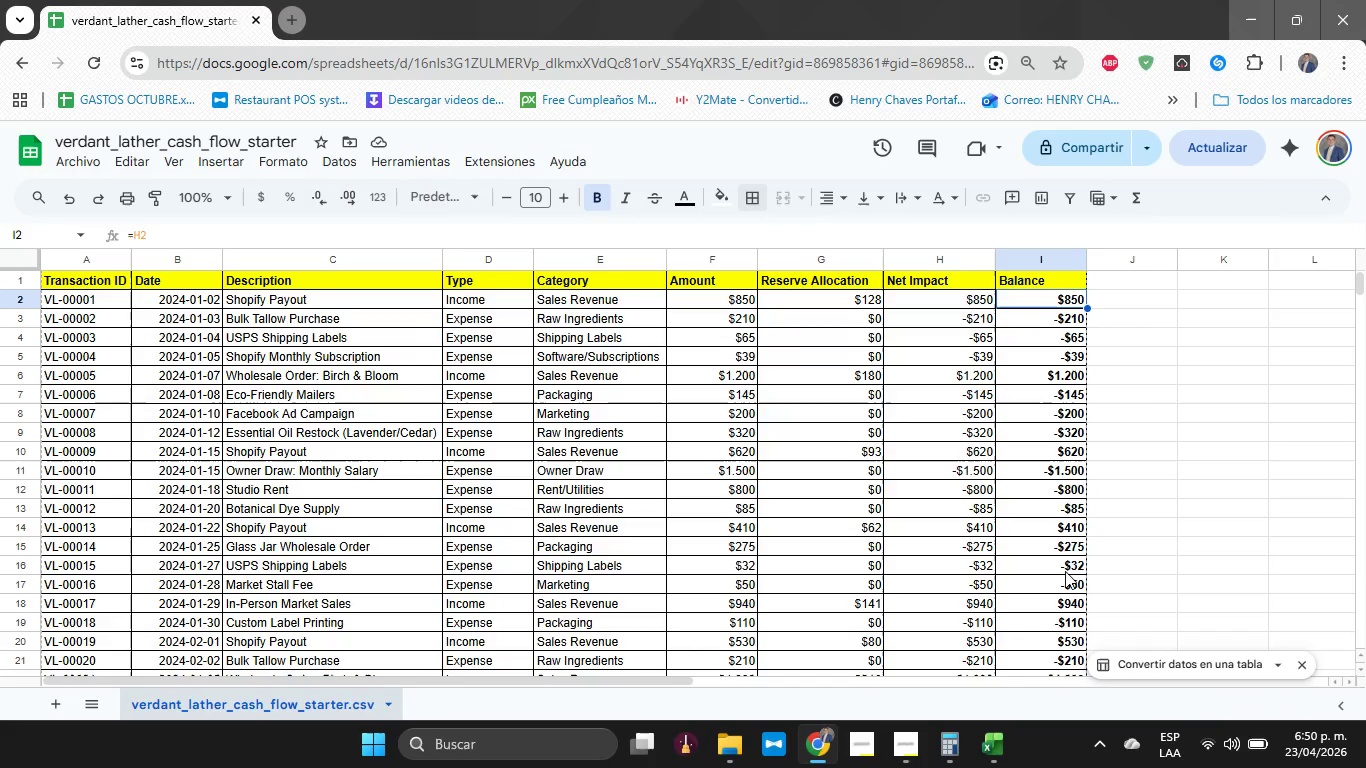 
wait(11.8)
 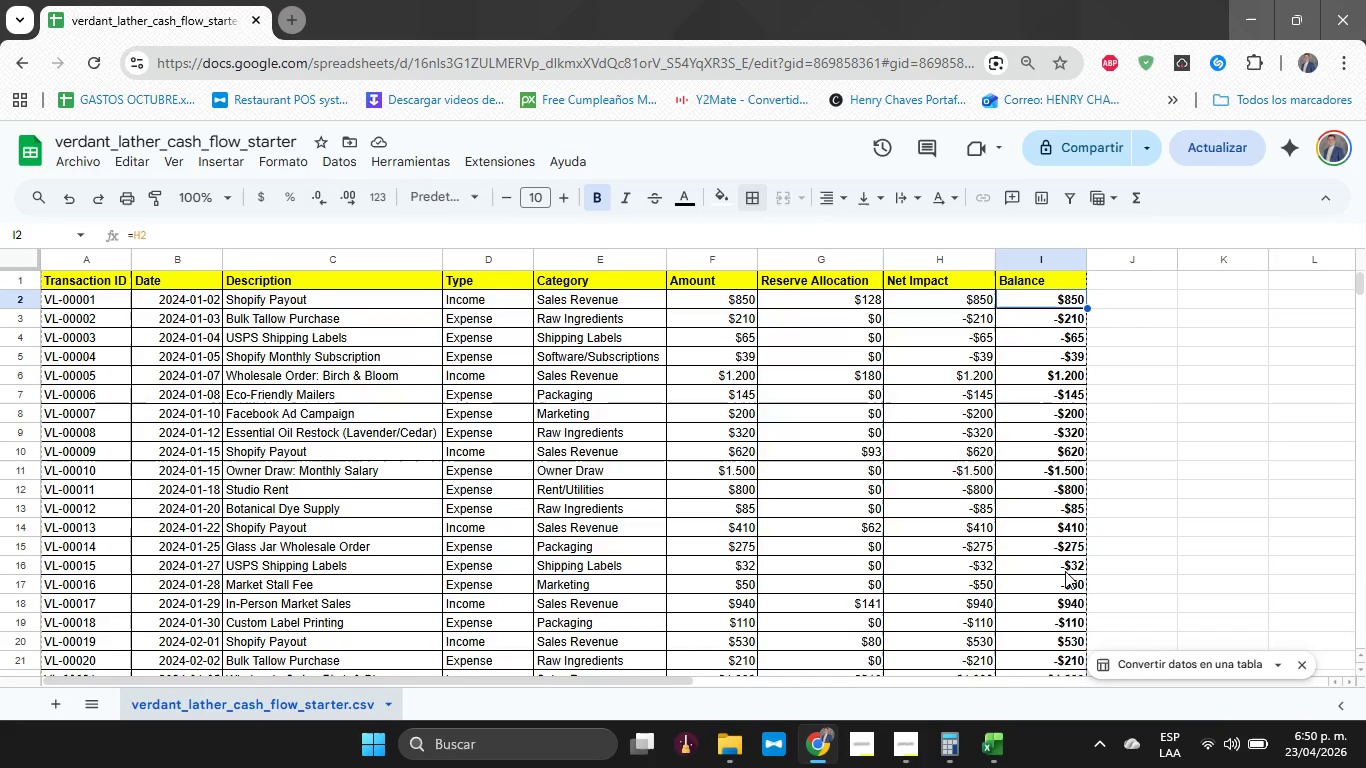 
key(ArrowDown)
 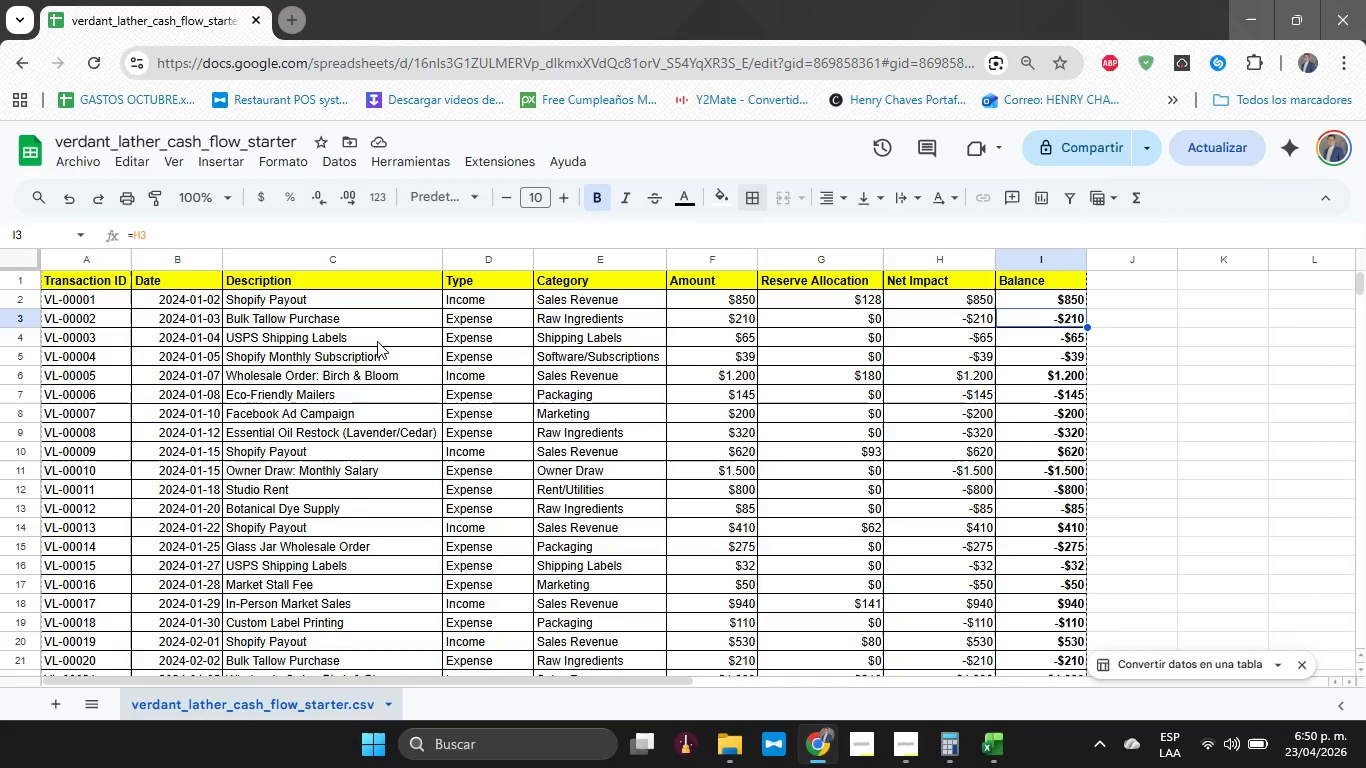 
left_click([169, 241])
 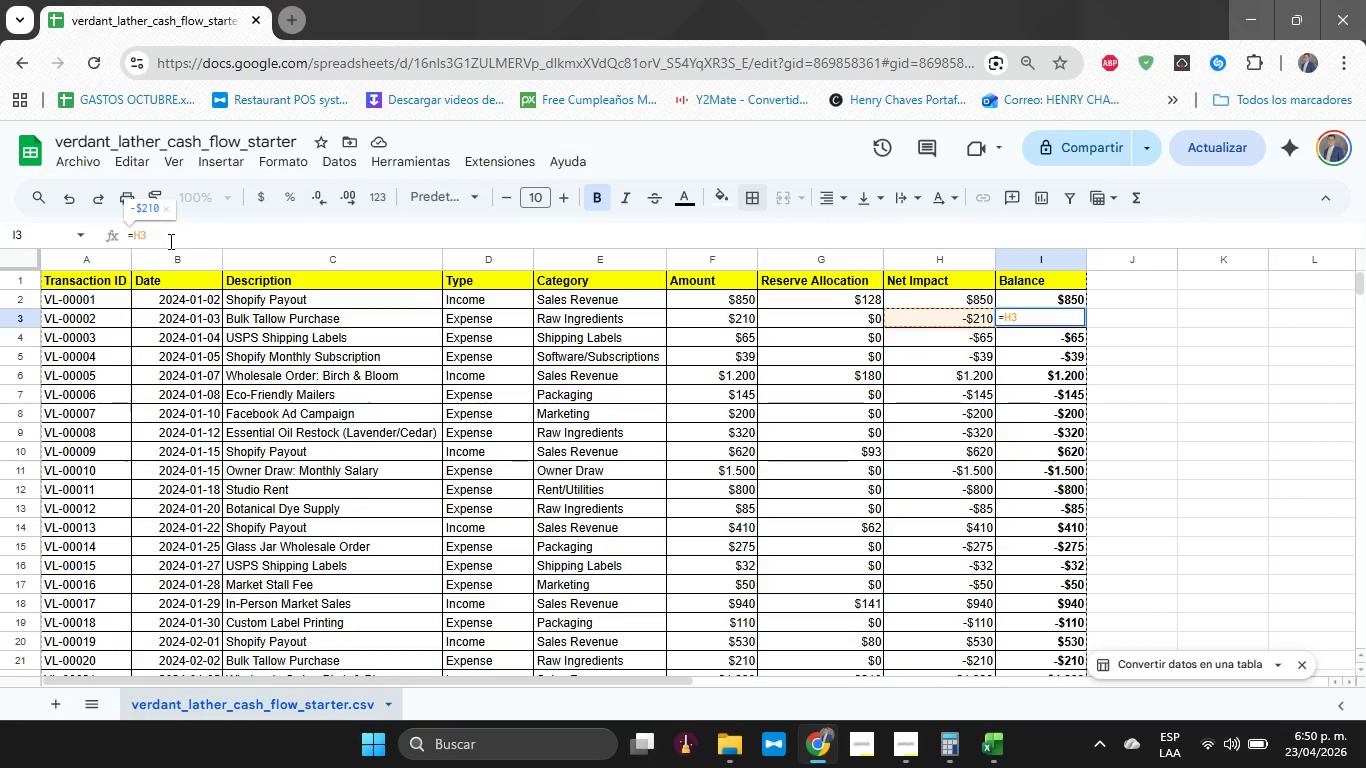 
key(Backspace)
key(Backspace)
type(SUMA)
 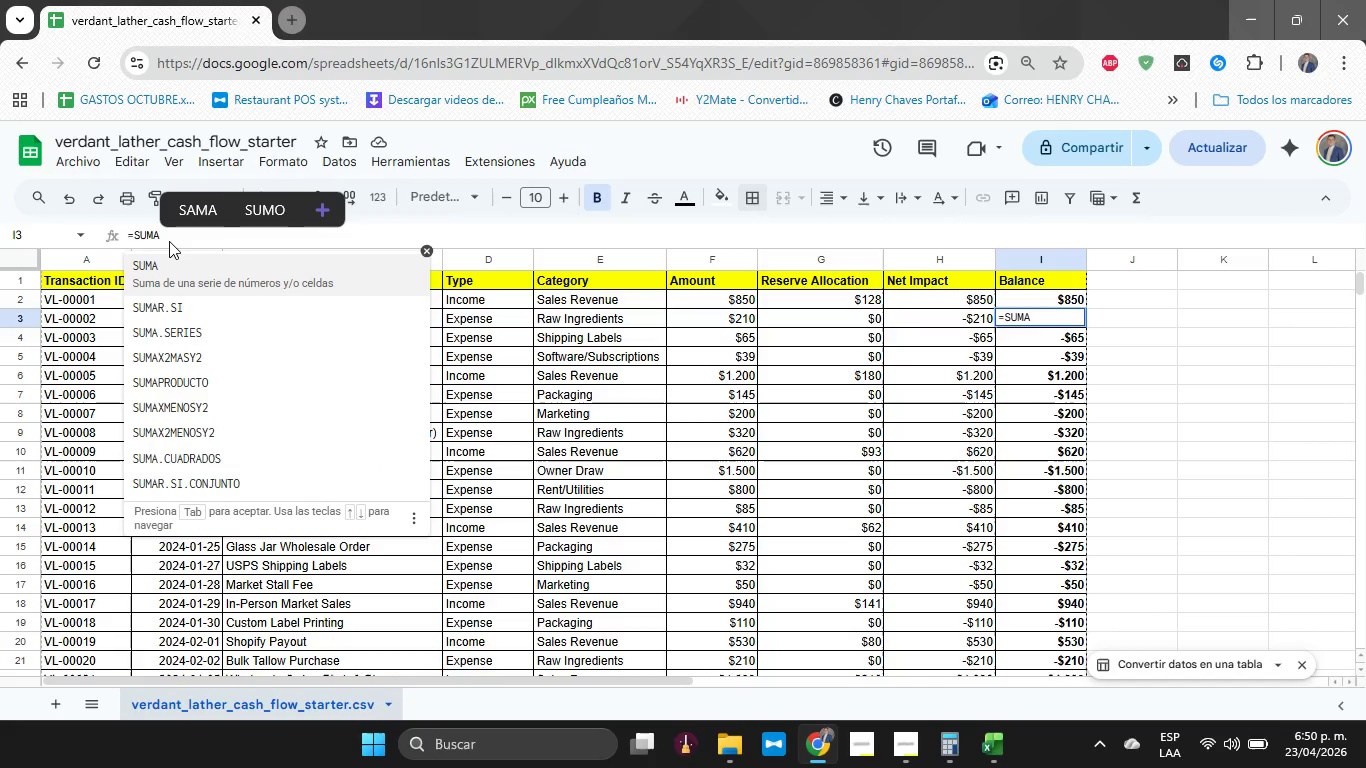 
type(*$H$2>H3()
 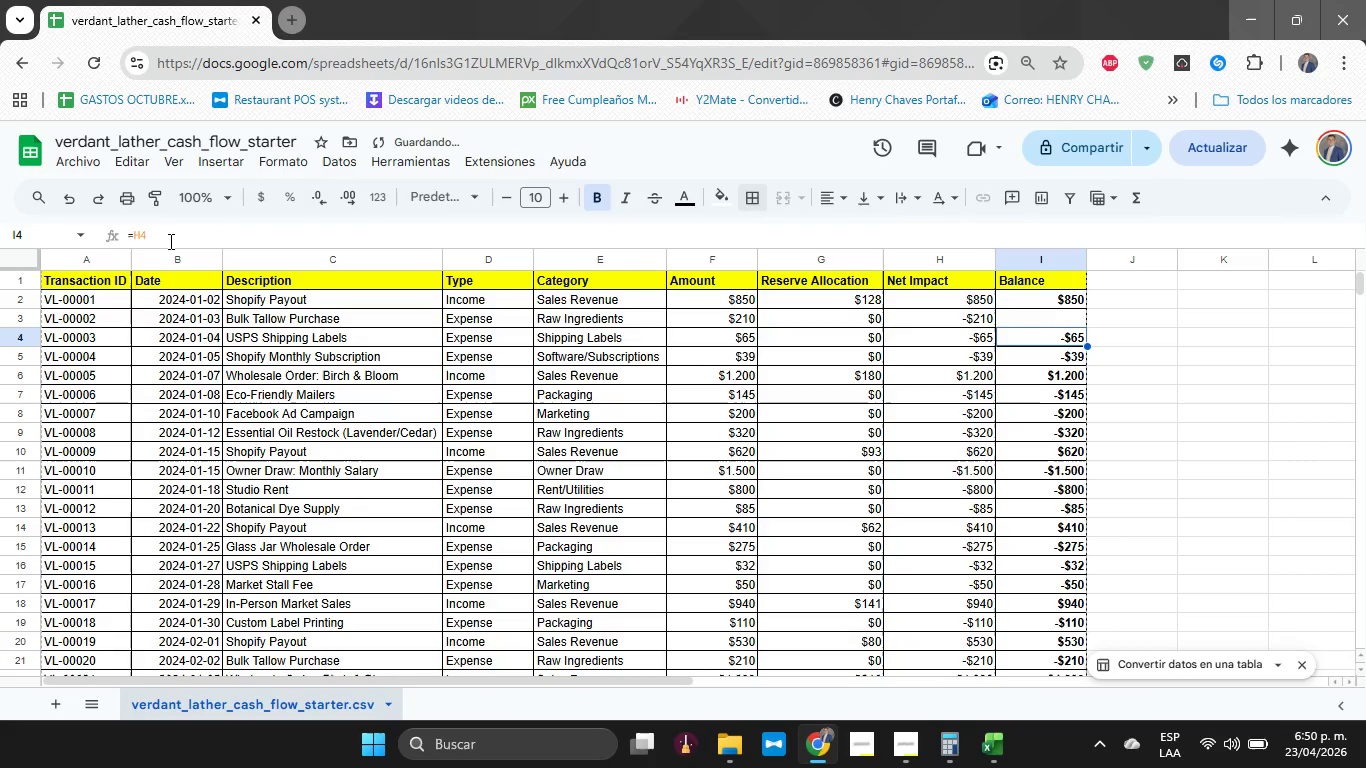 
 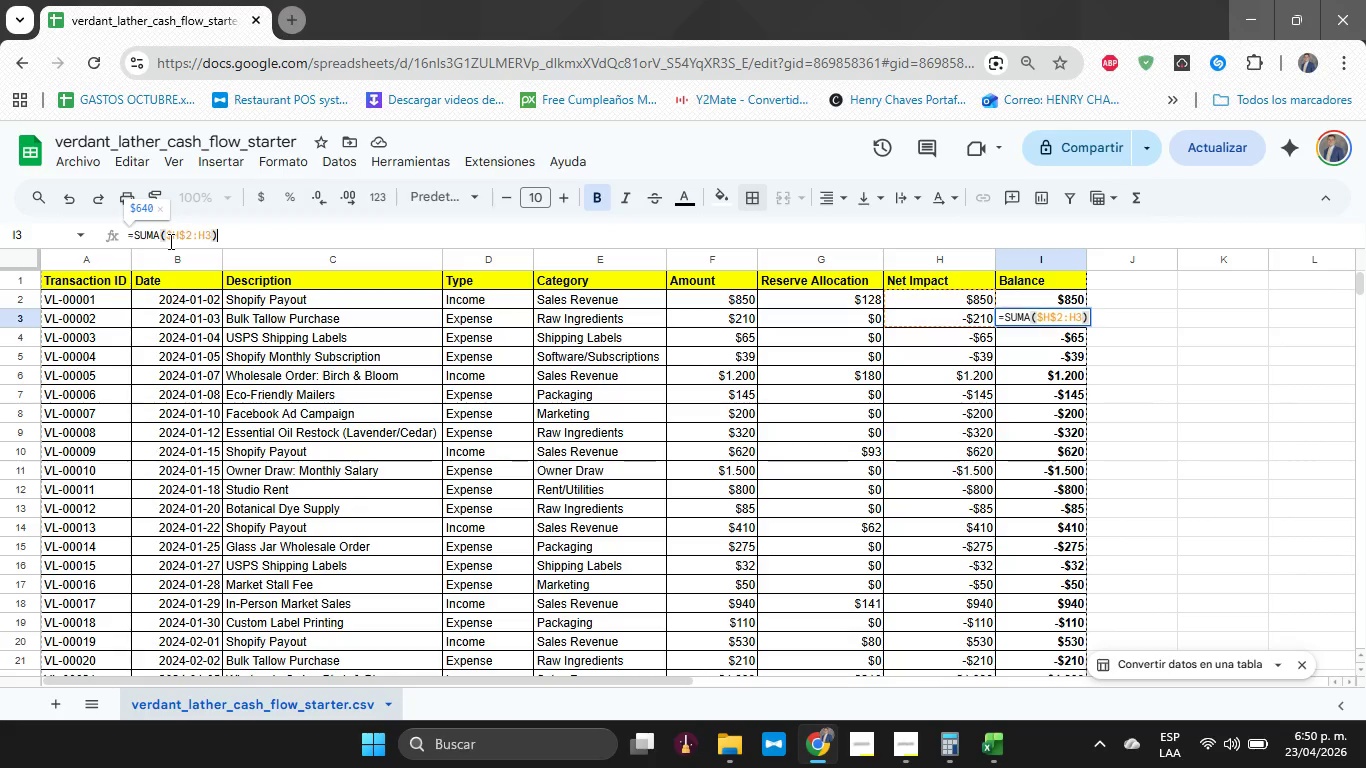 
key(Enter)
 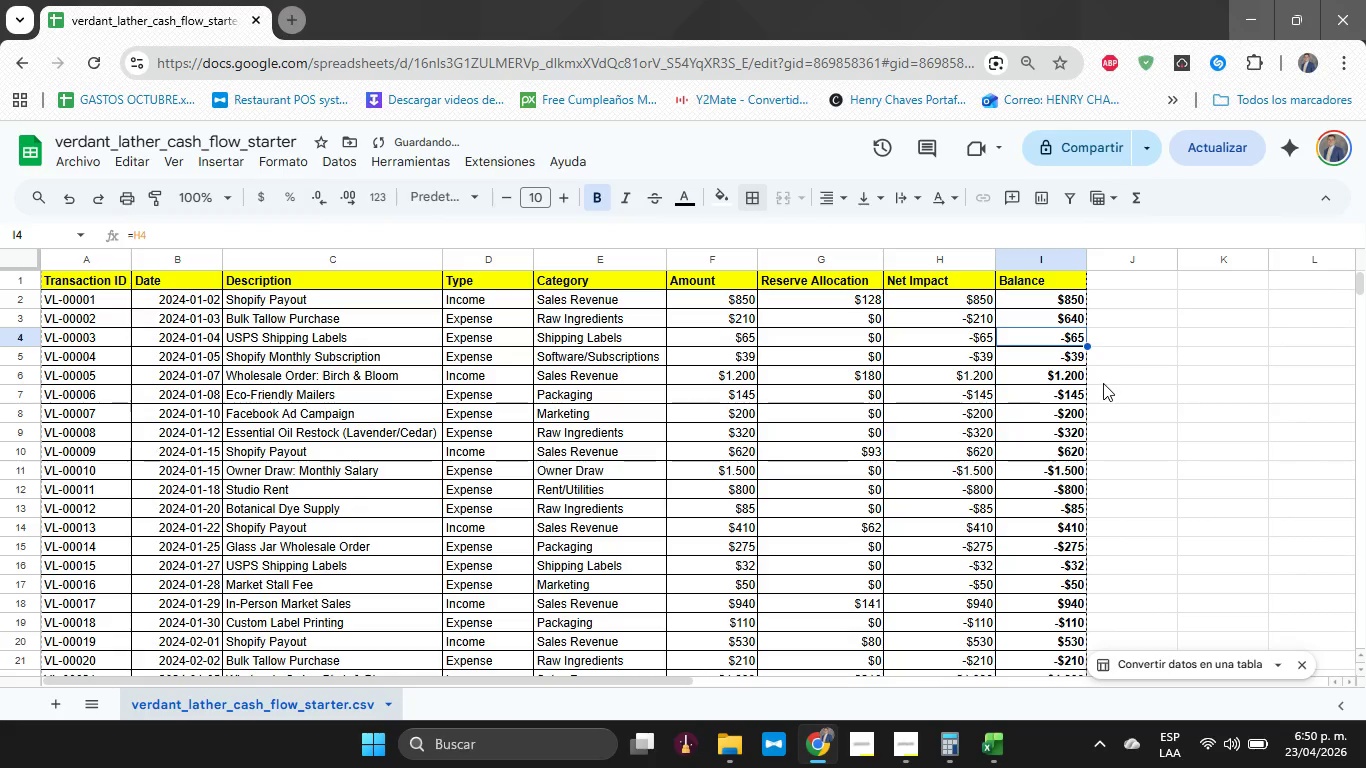 
left_click([1063, 323])
 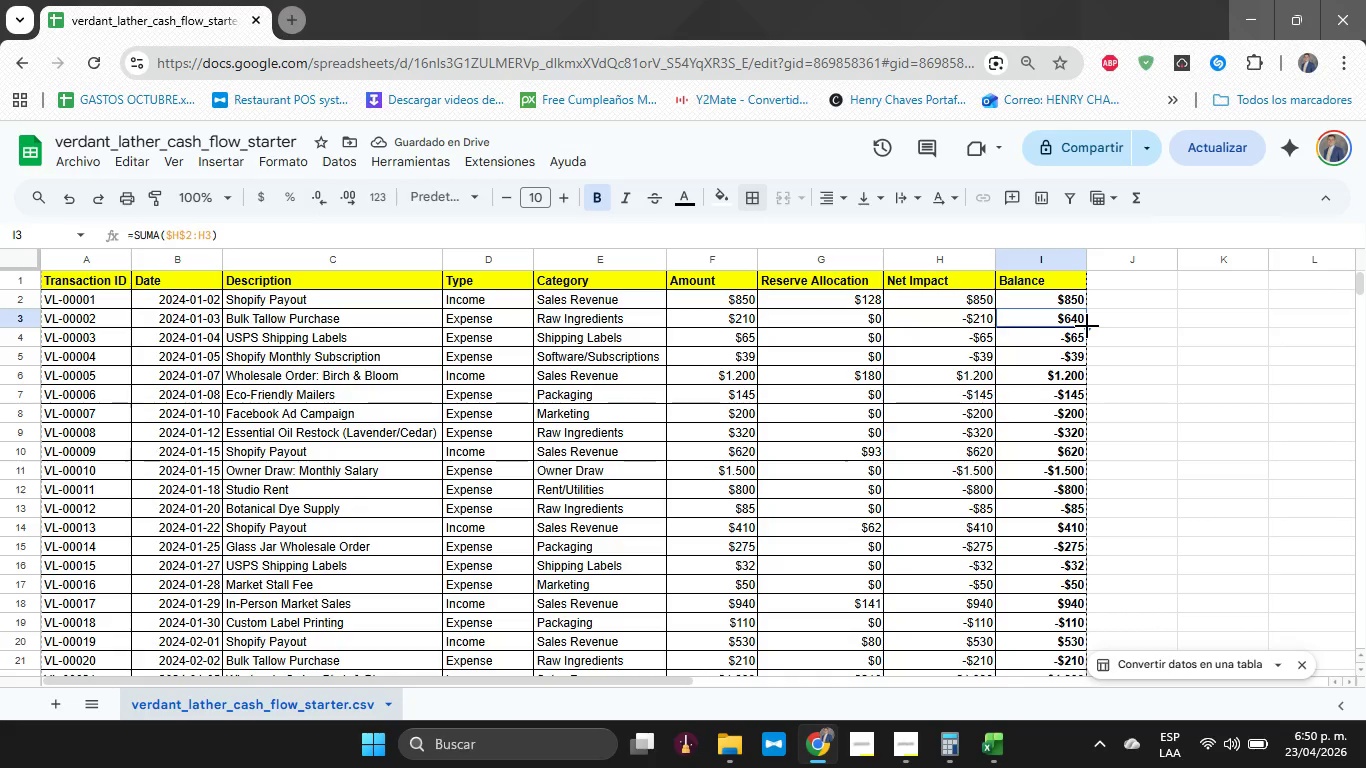 
left_click_drag(start_coordinate=[1087, 326], to_coordinate=[1089, 532])
 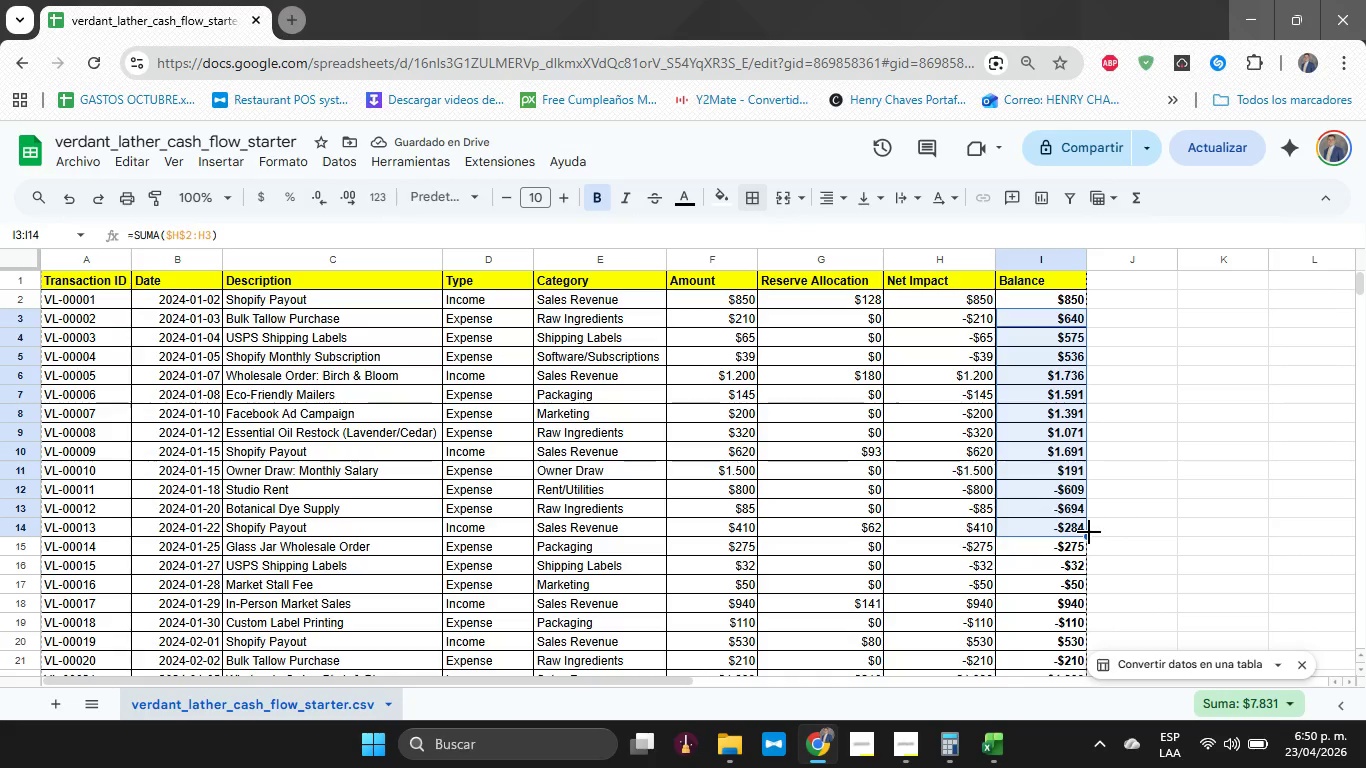 
wait(8.3)
 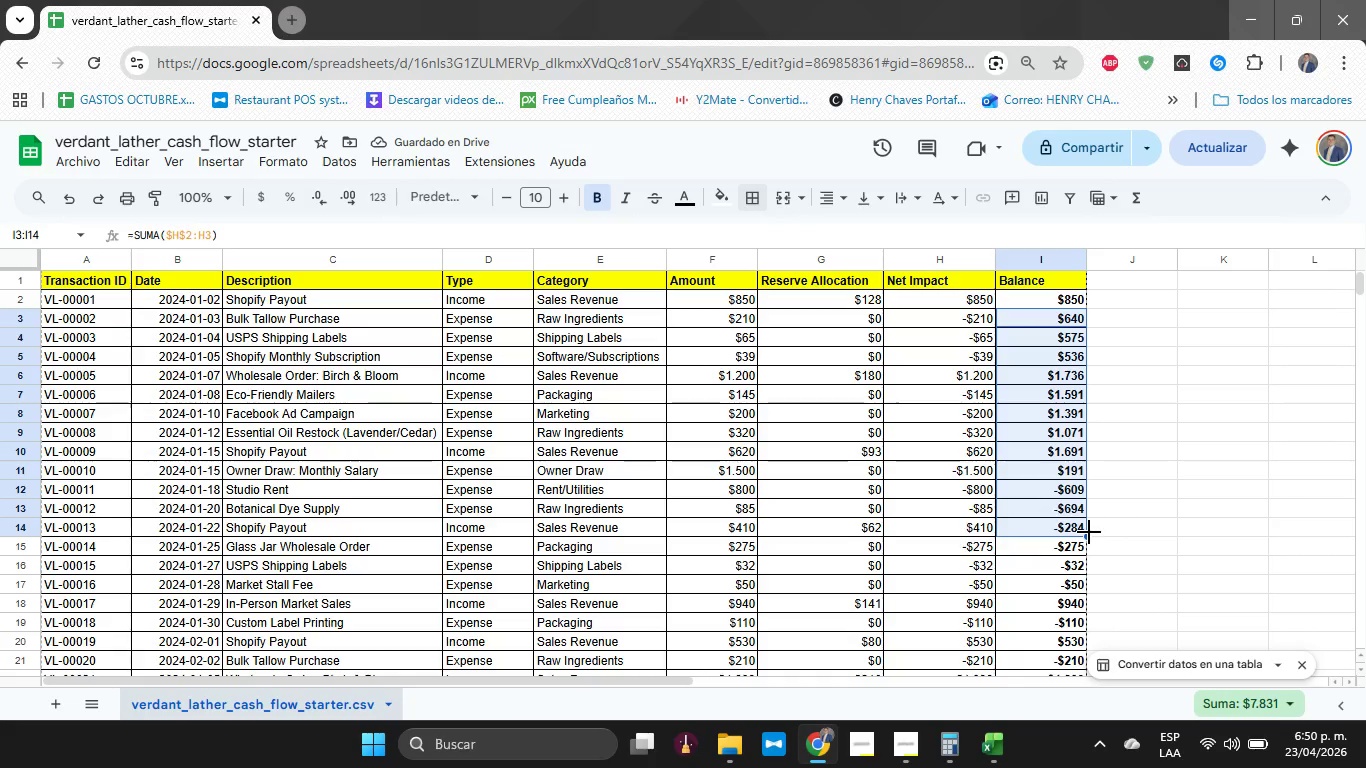 
left_click_drag(start_coordinate=[1087, 535], to_coordinate=[1080, 407])
 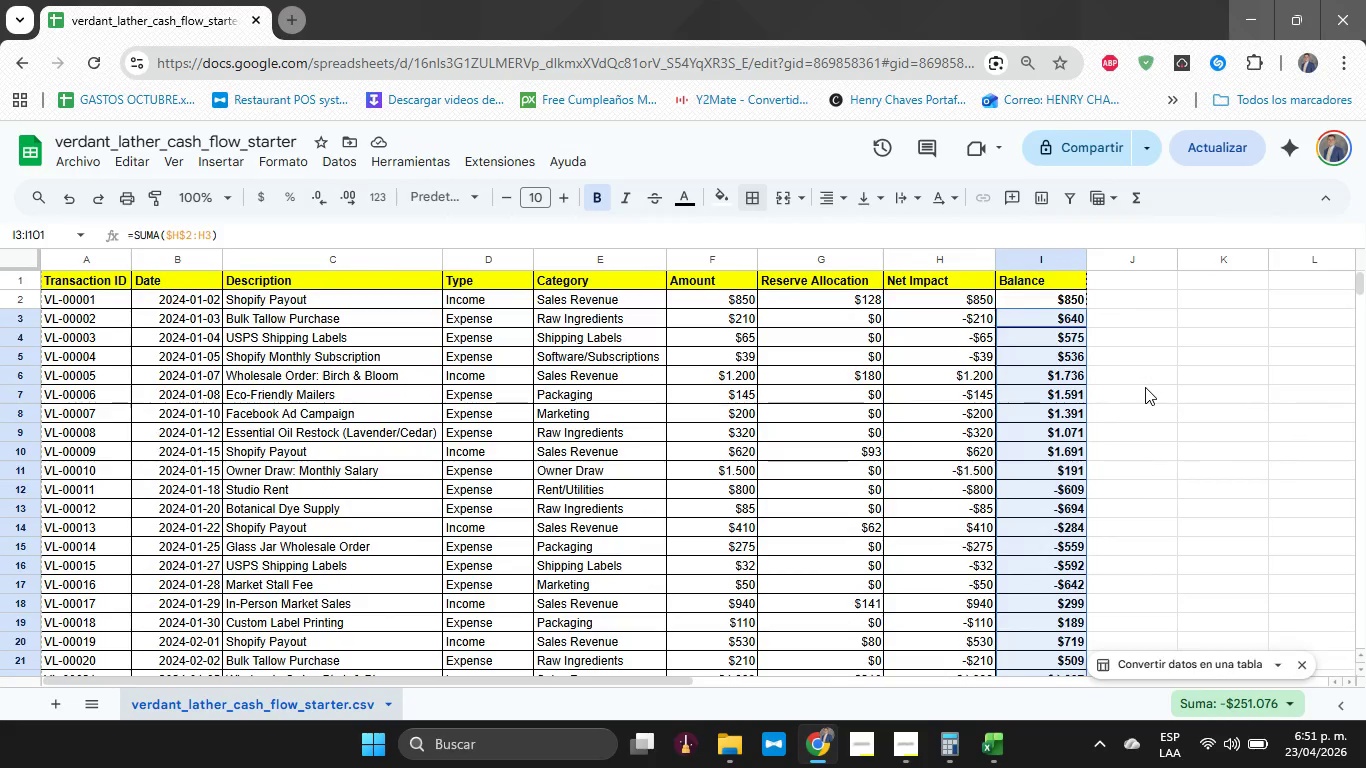 
wait(8.02)
 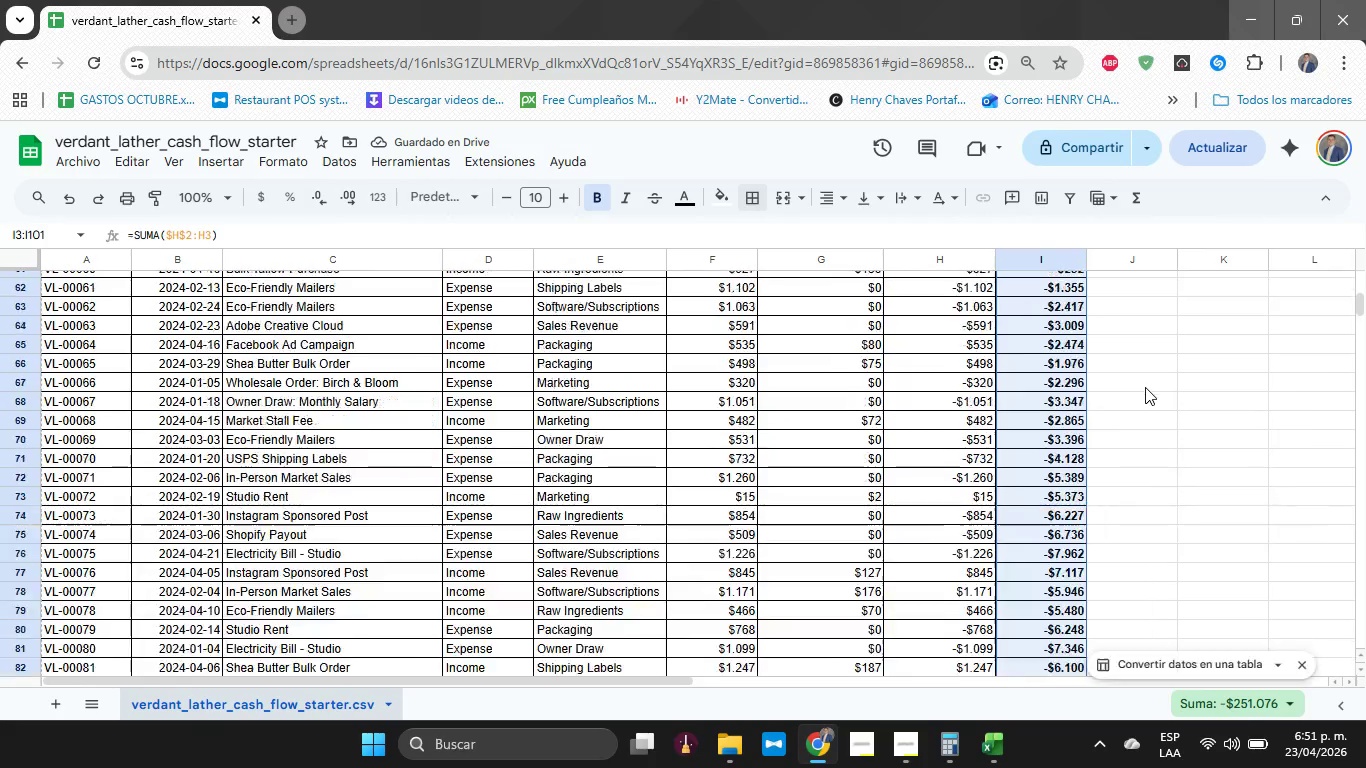 
left_click([1035, 317])
 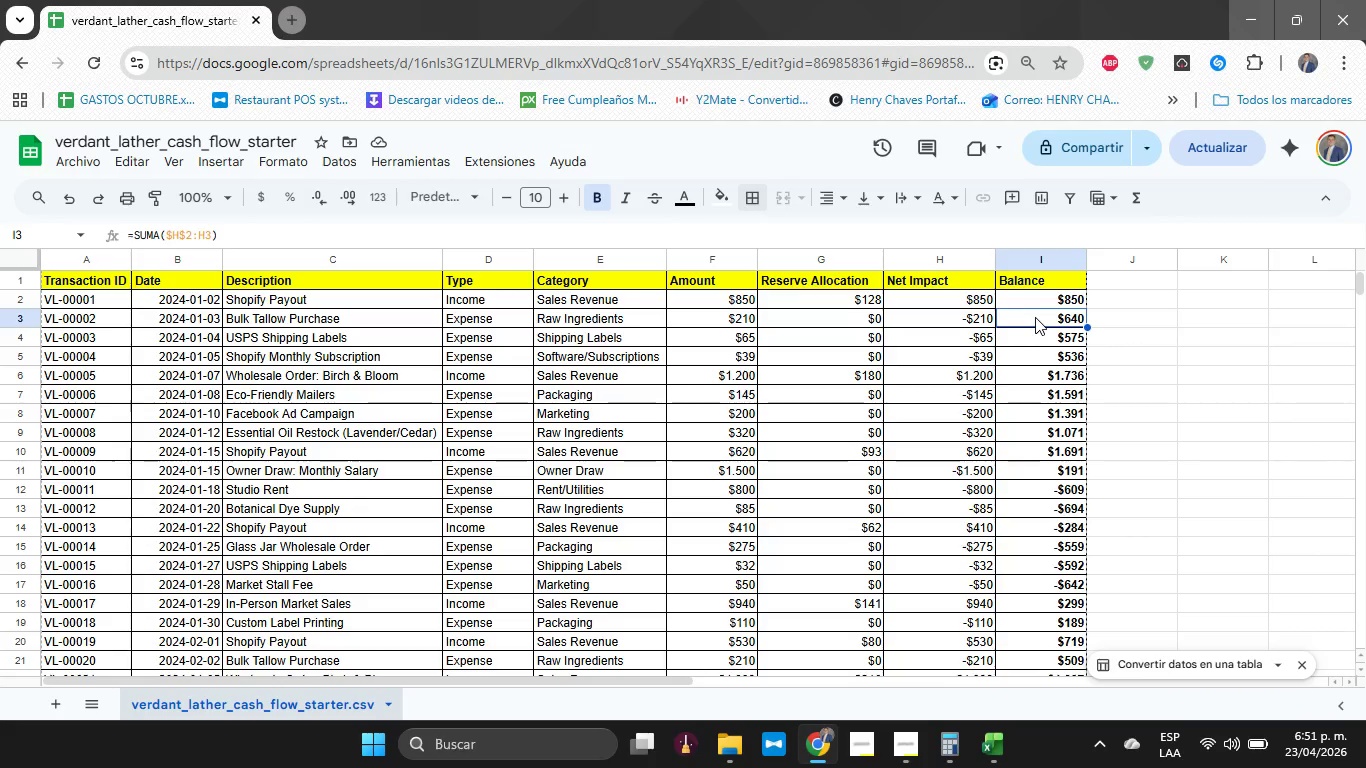 
key(ArrowDown)
 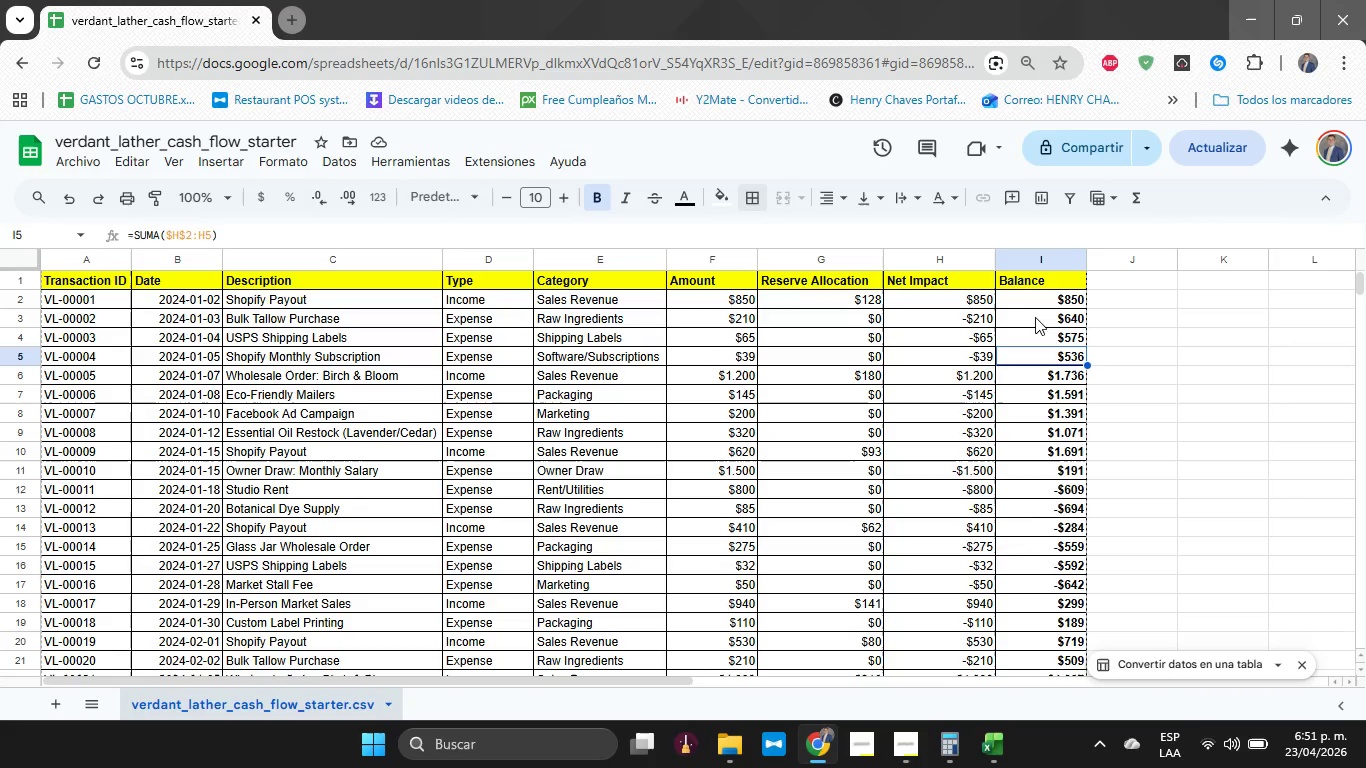 
hold_key(key=ArrowDown, duration=0.91)
 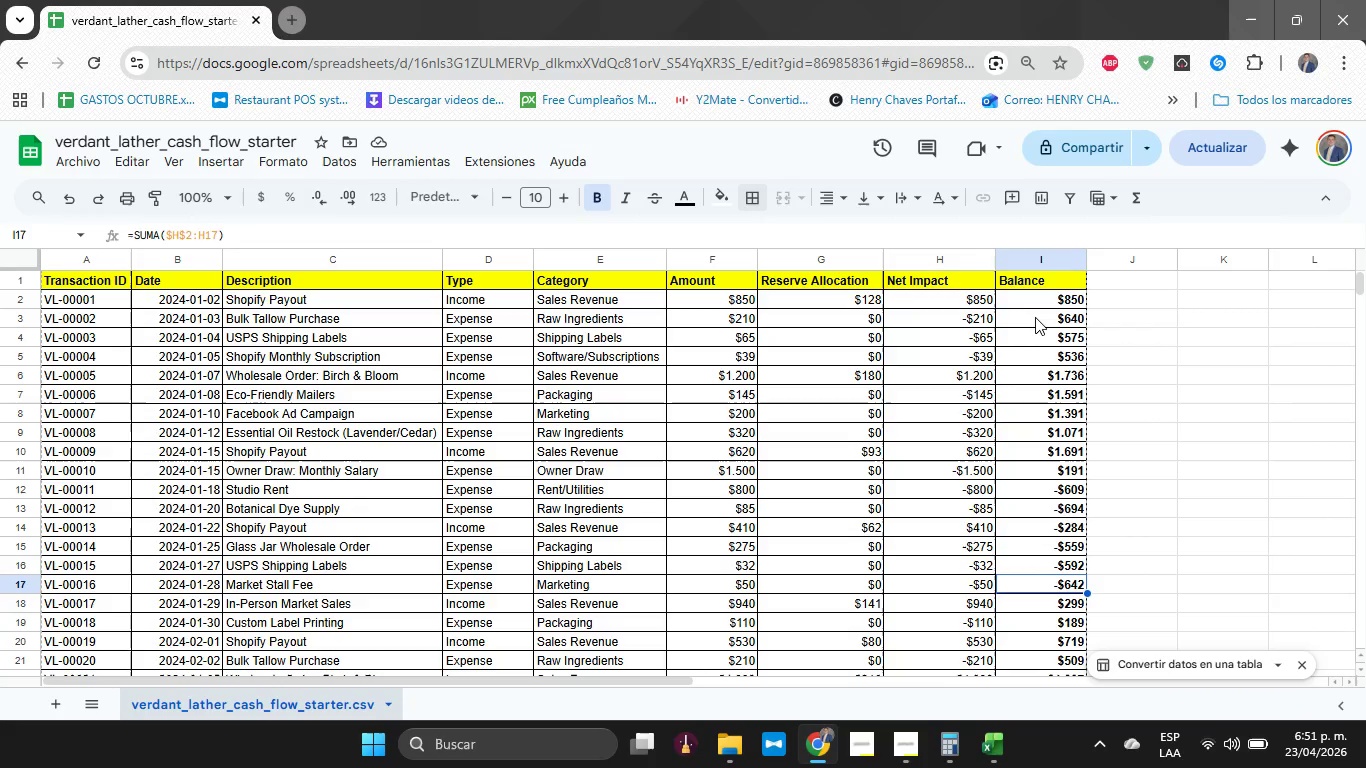 
hold_key(key=ArrowUp, duration=0.77)
 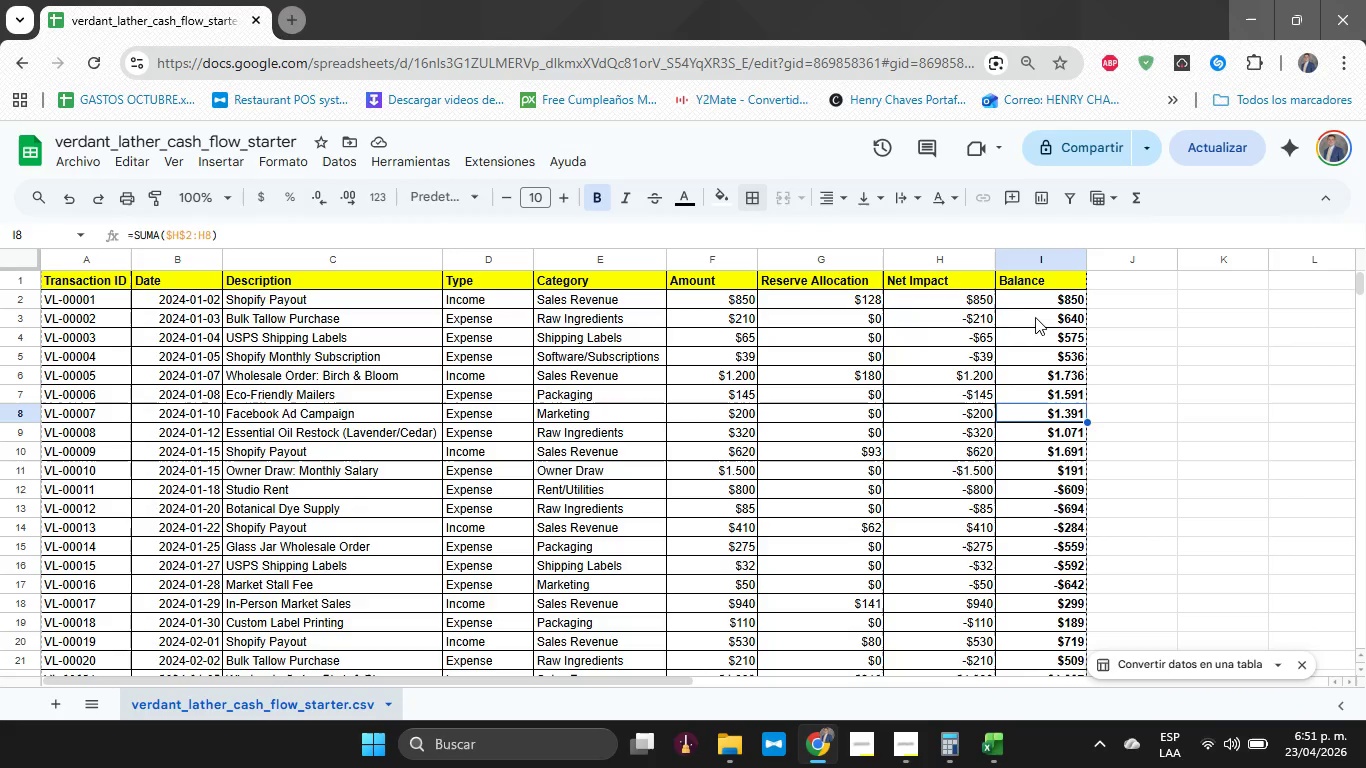 
hold_key(key=ArrowDown, duration=0.53)
 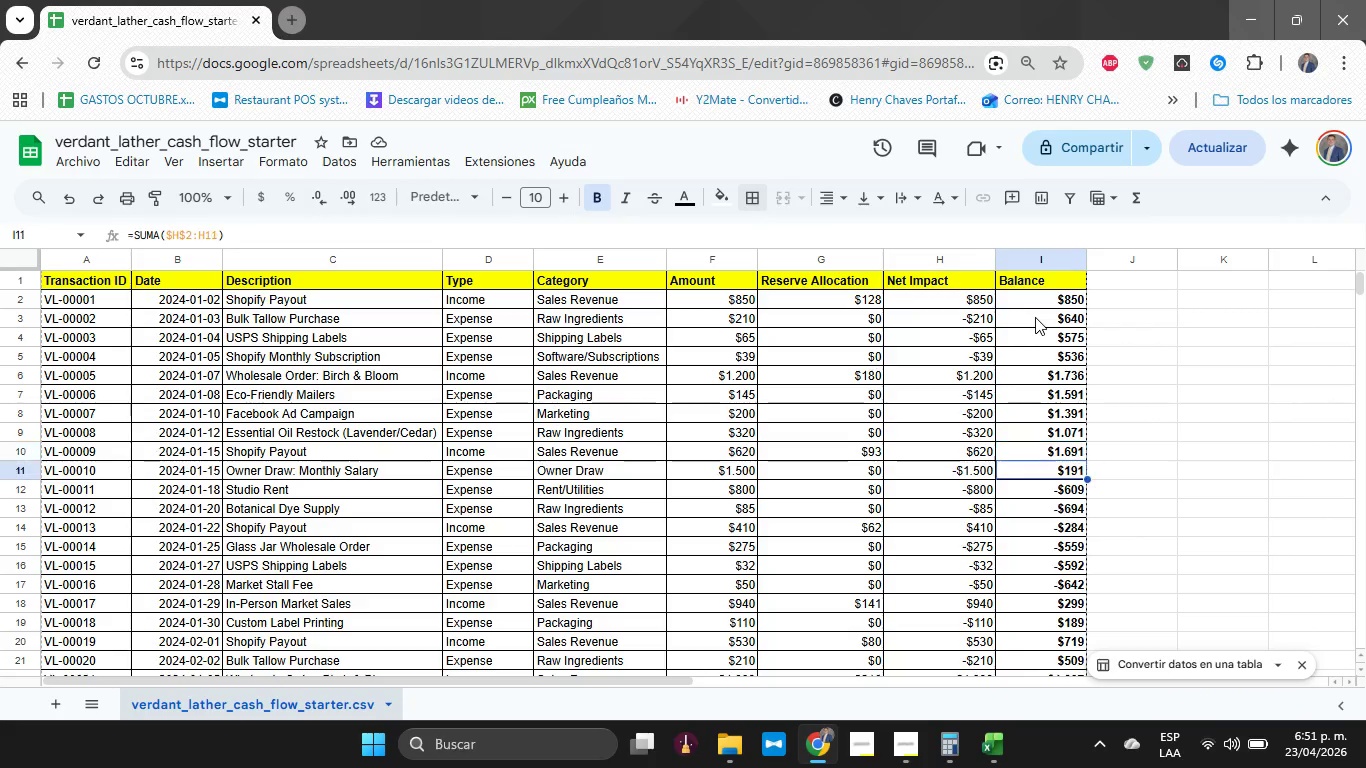 
key(ArrowDown)
 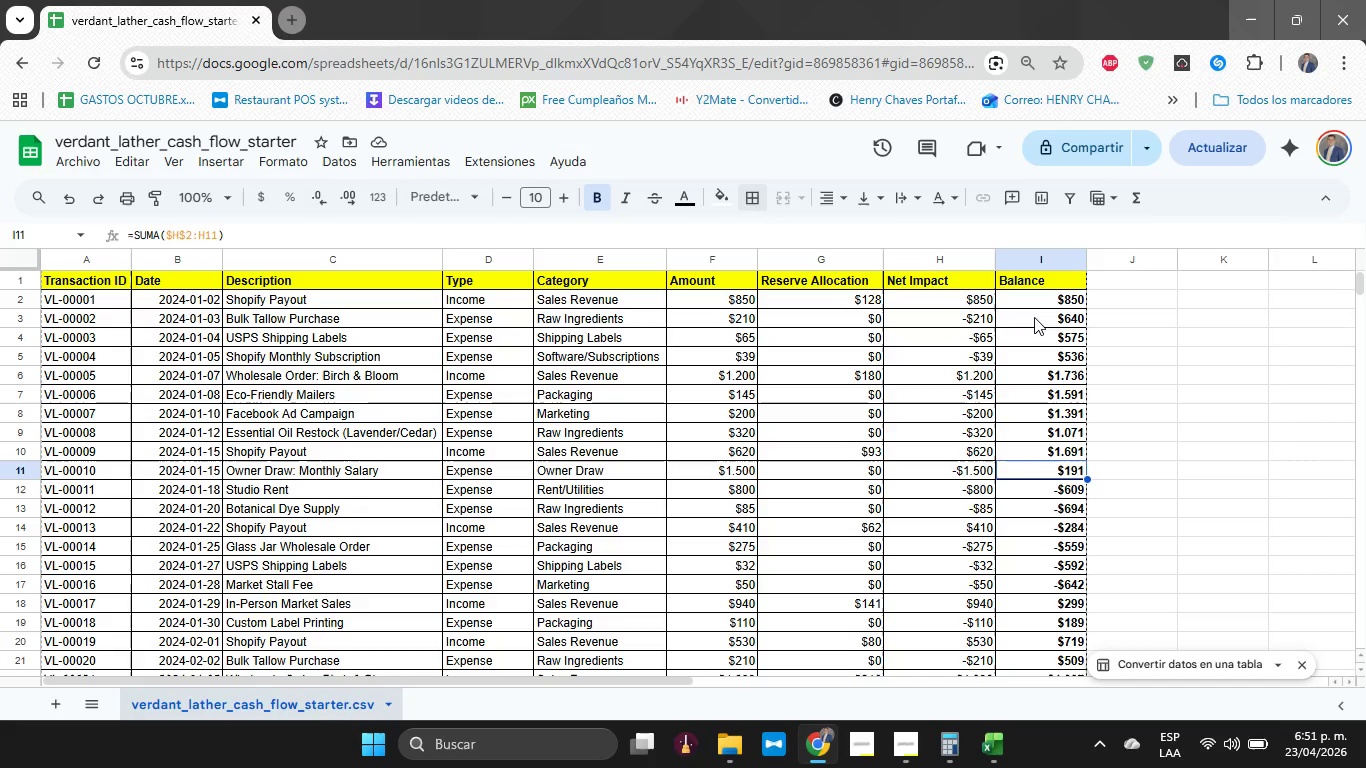 
wait(18.28)
 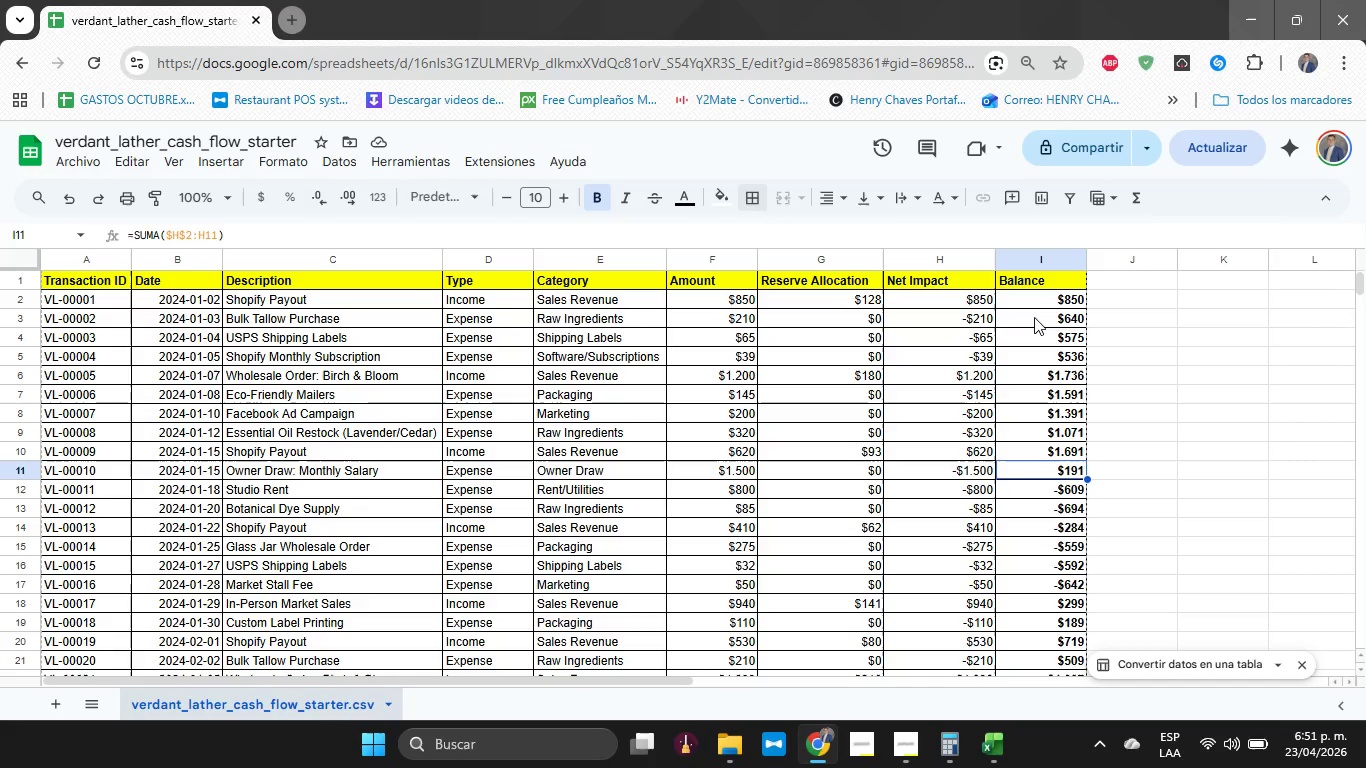 
left_click([911, 751])